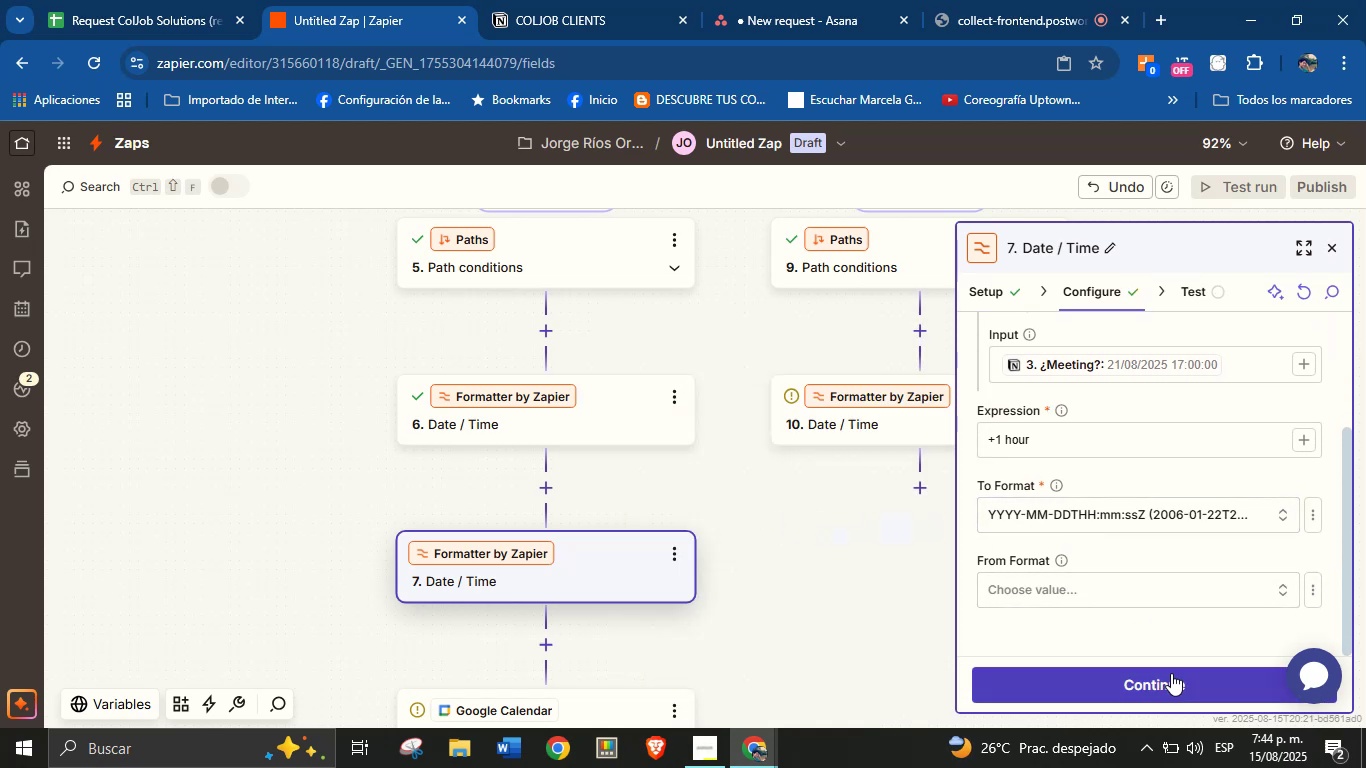 
left_click([1171, 673])
 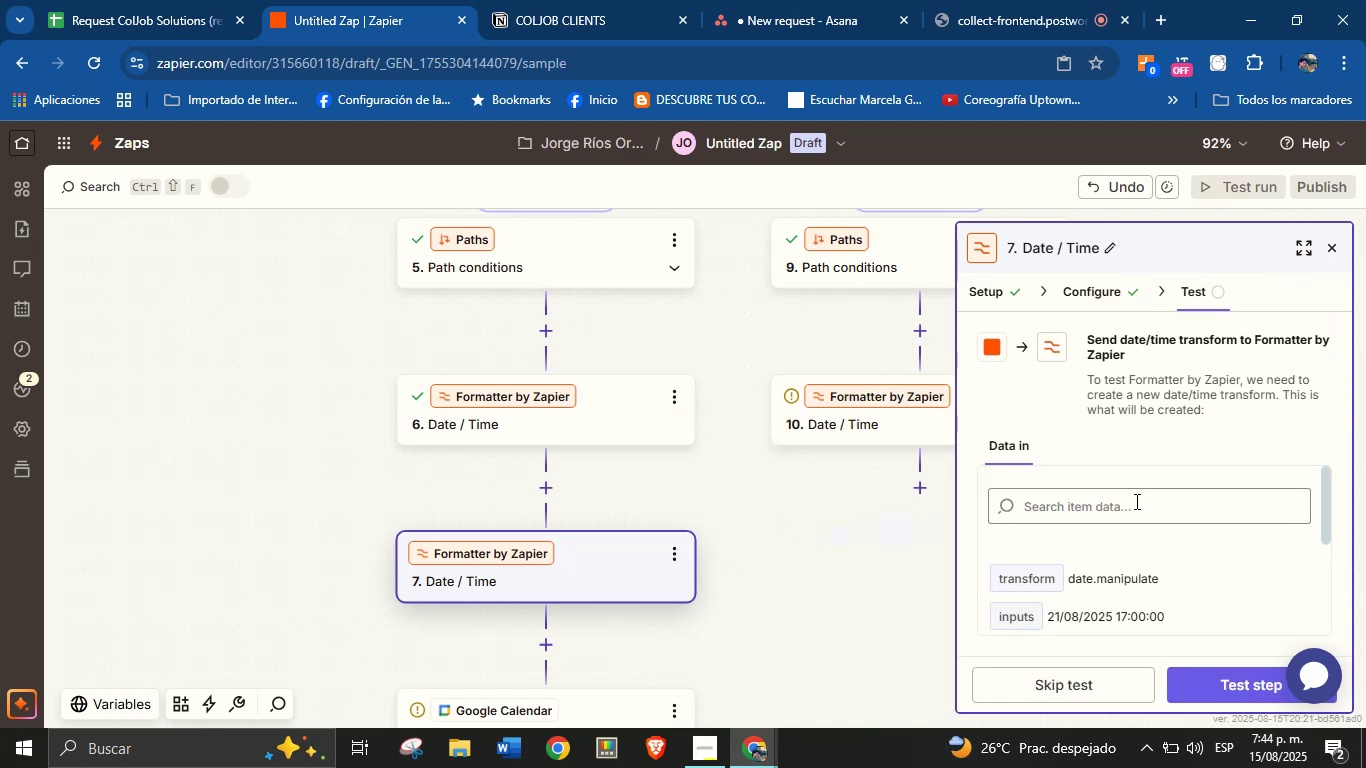 
scroll: coordinate [1161, 585], scroll_direction: none, amount: 0.0
 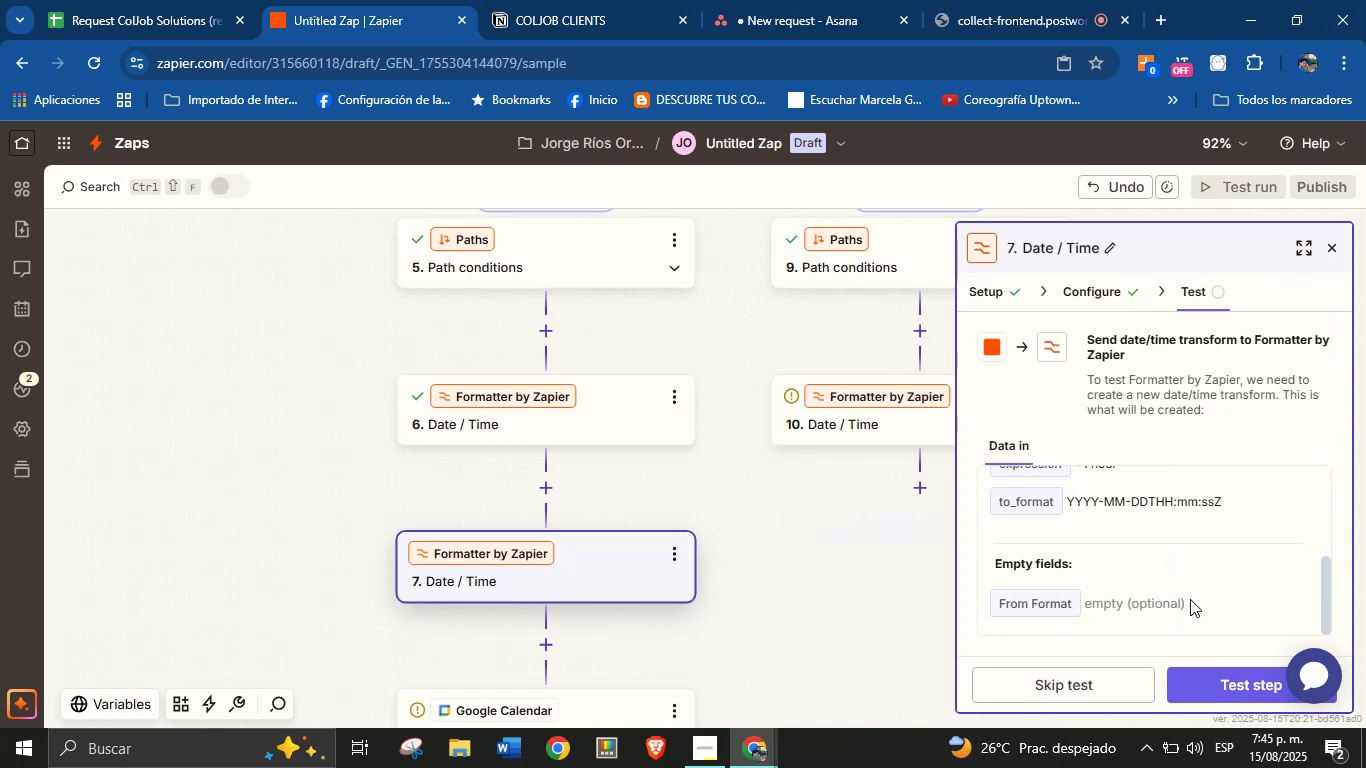 
scroll: coordinate [1190, 599], scroll_direction: down, amount: 1.0
 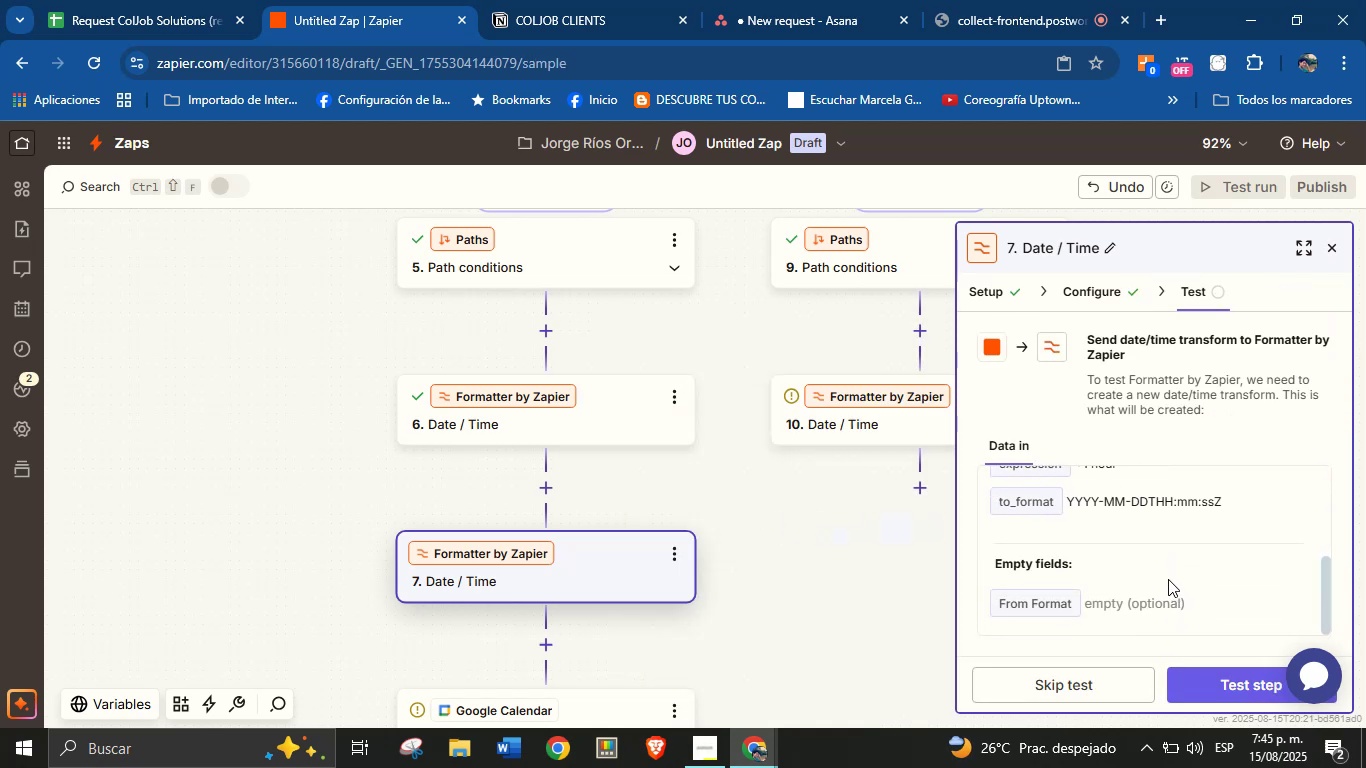 
scroll: coordinate [1167, 578], scroll_direction: none, amount: 0.0
 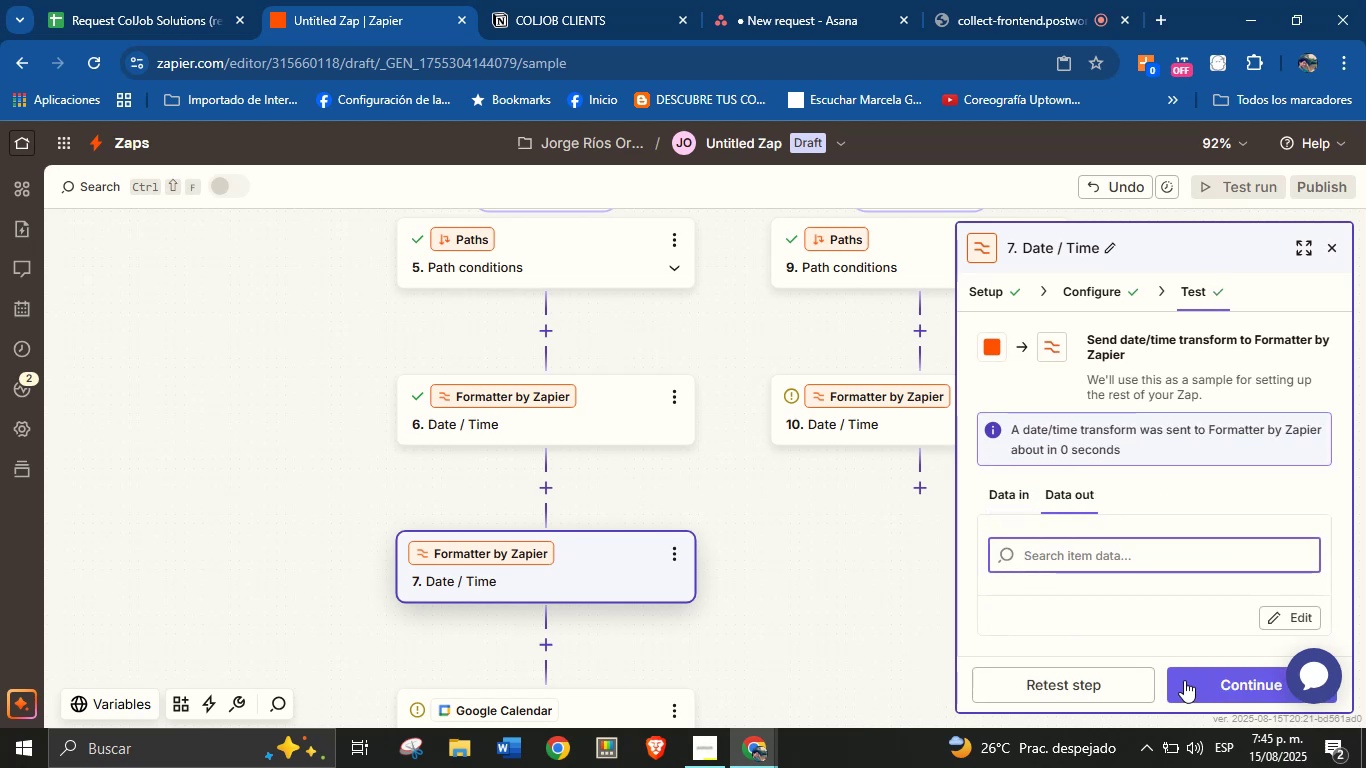 
left_click_drag(start_coordinate=[792, 607], to_coordinate=[755, 466])
 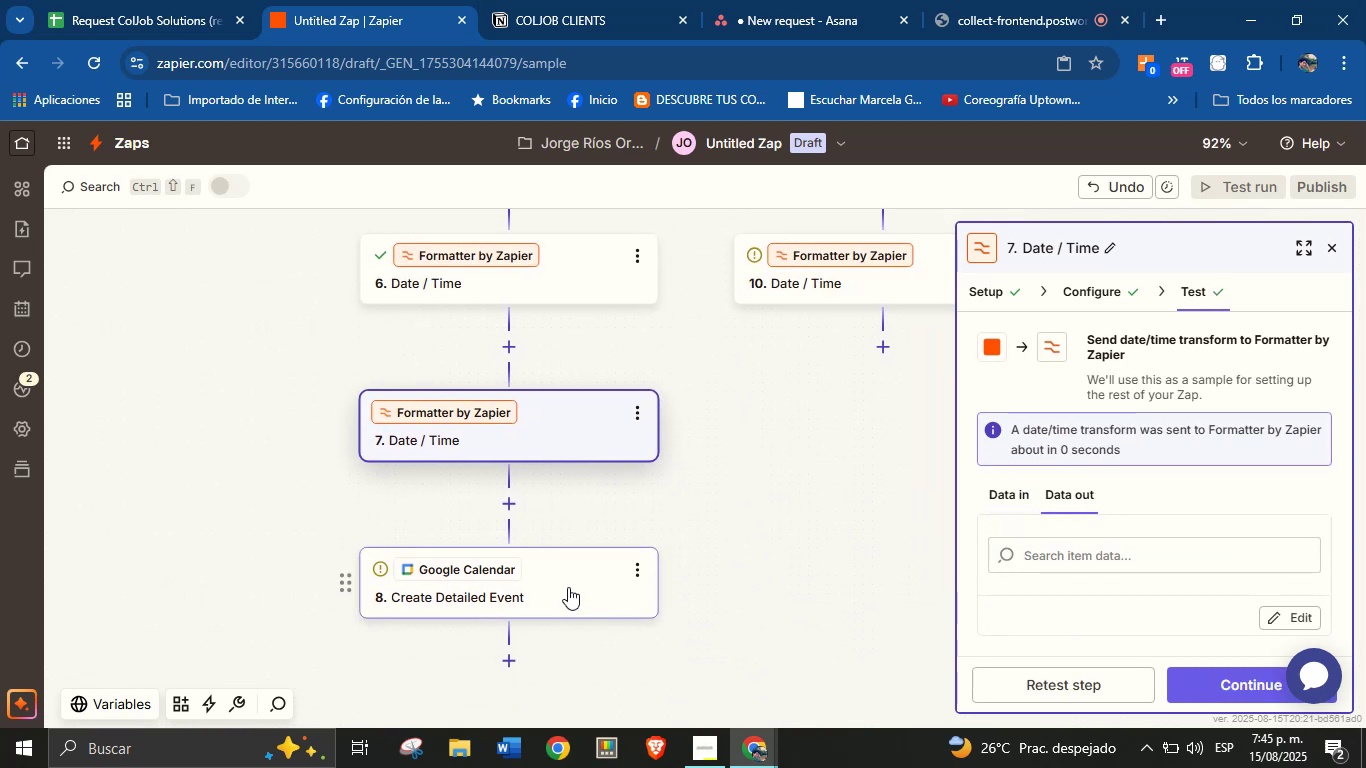 
left_click([568, 587])
 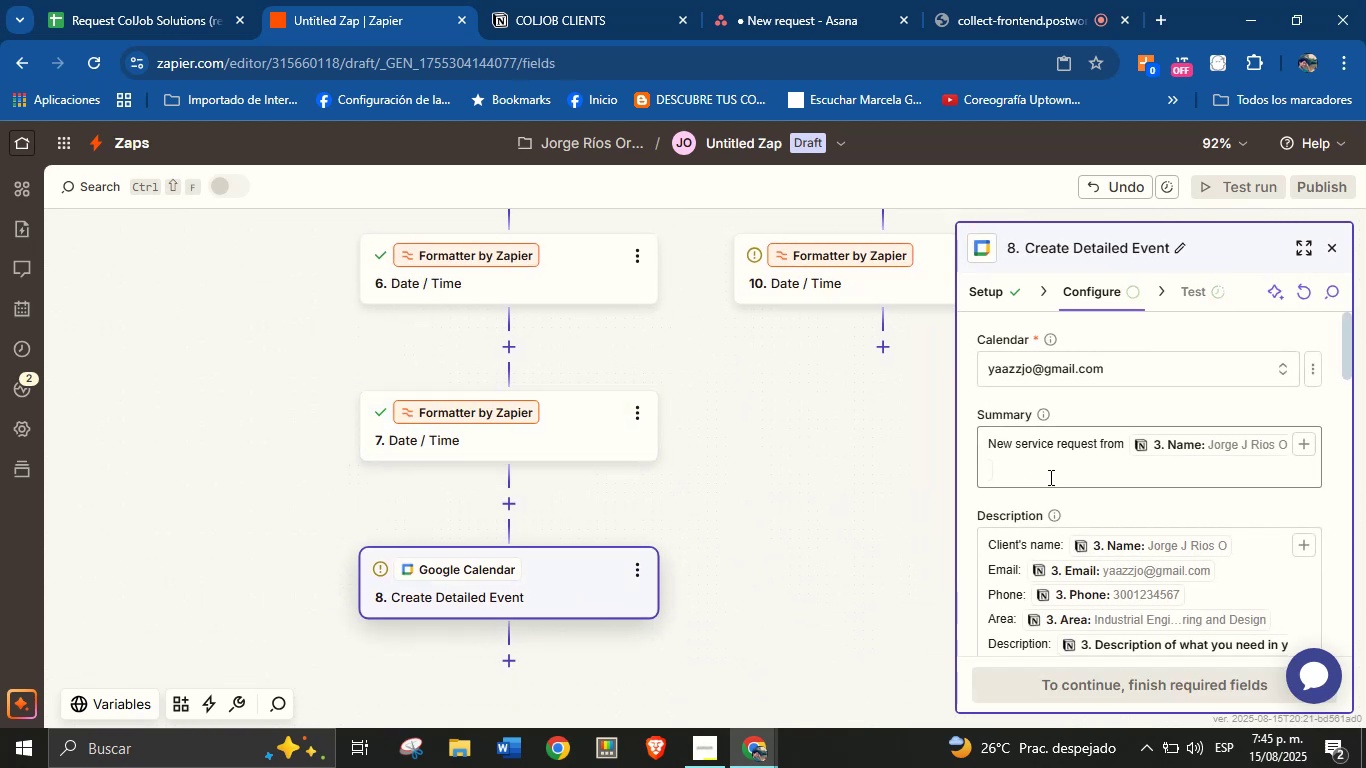 
scroll: coordinate [1091, 490], scroll_direction: down, amount: 5.0
 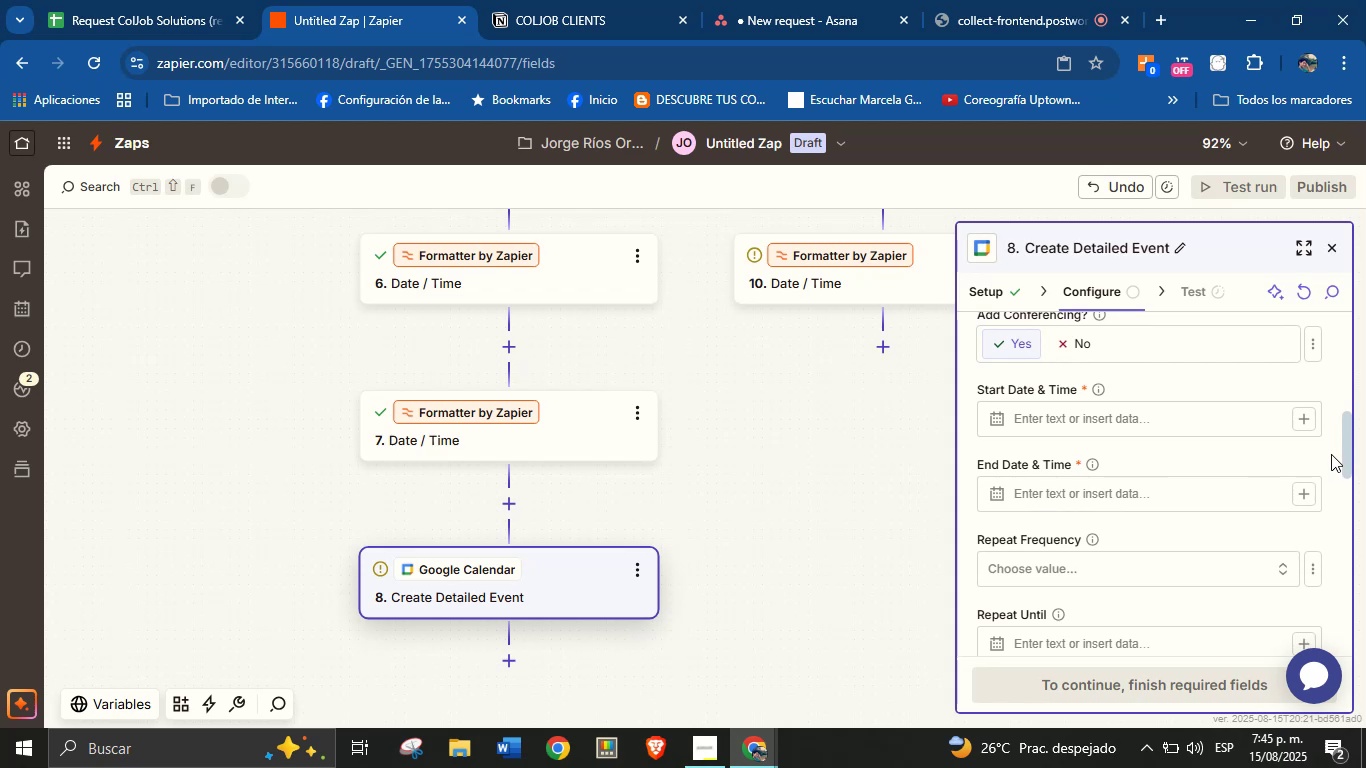 
left_click_drag(start_coordinate=[1346, 443], to_coordinate=[1346, 426])
 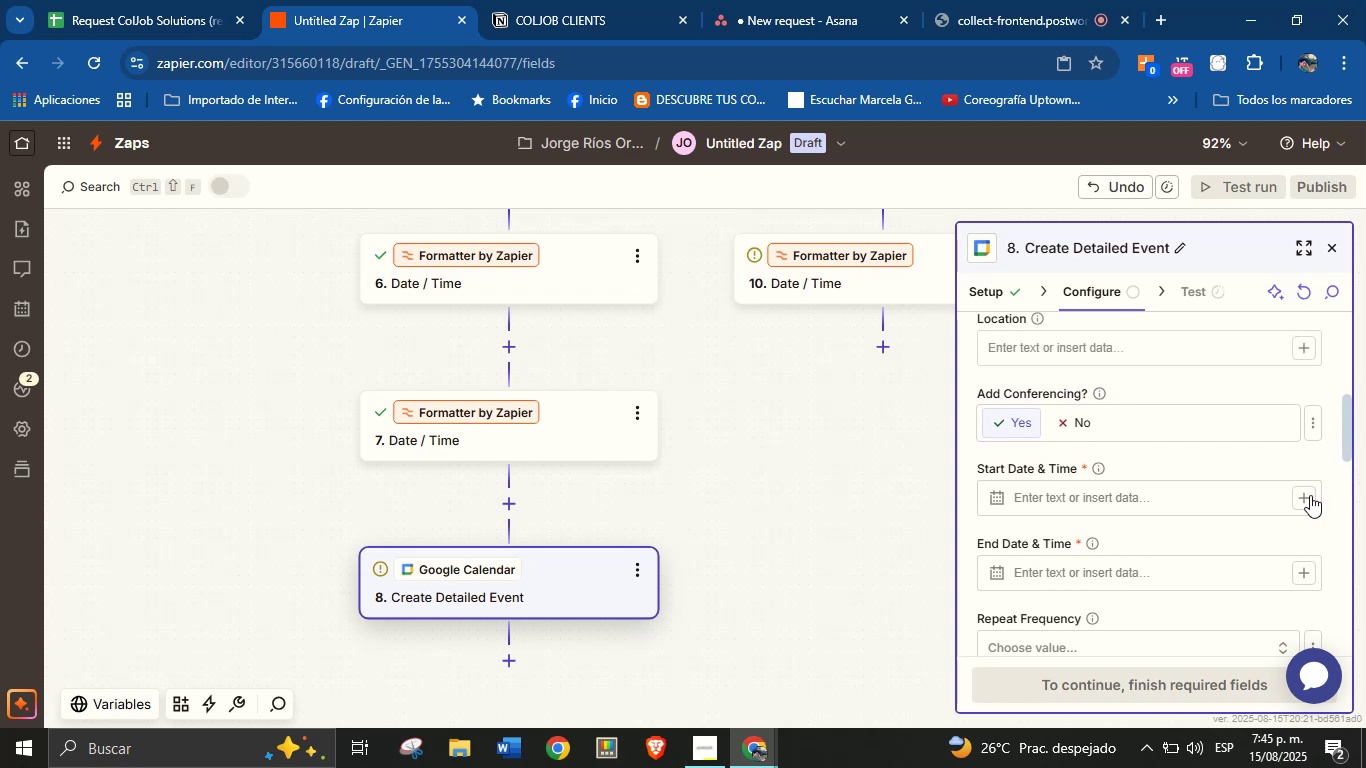 
left_click([1310, 495])
 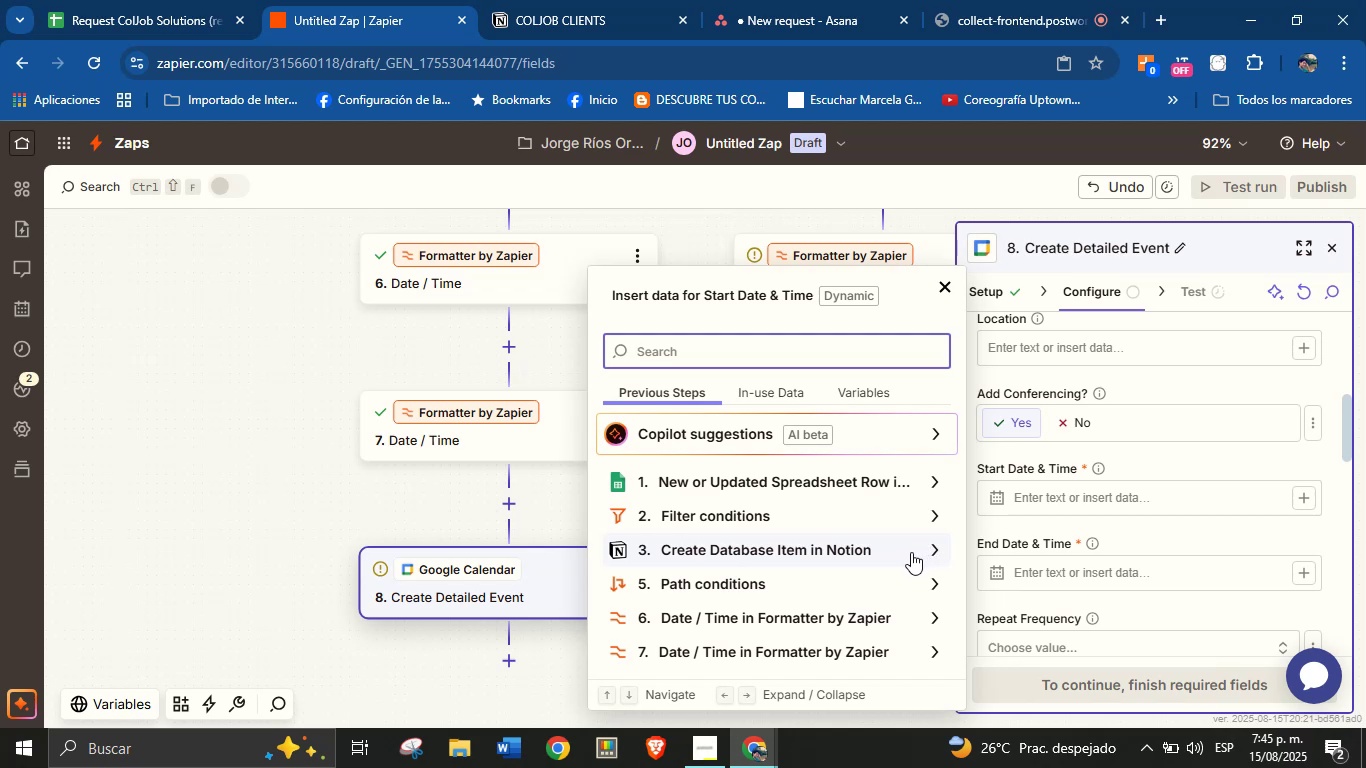 
wait(16.46)
 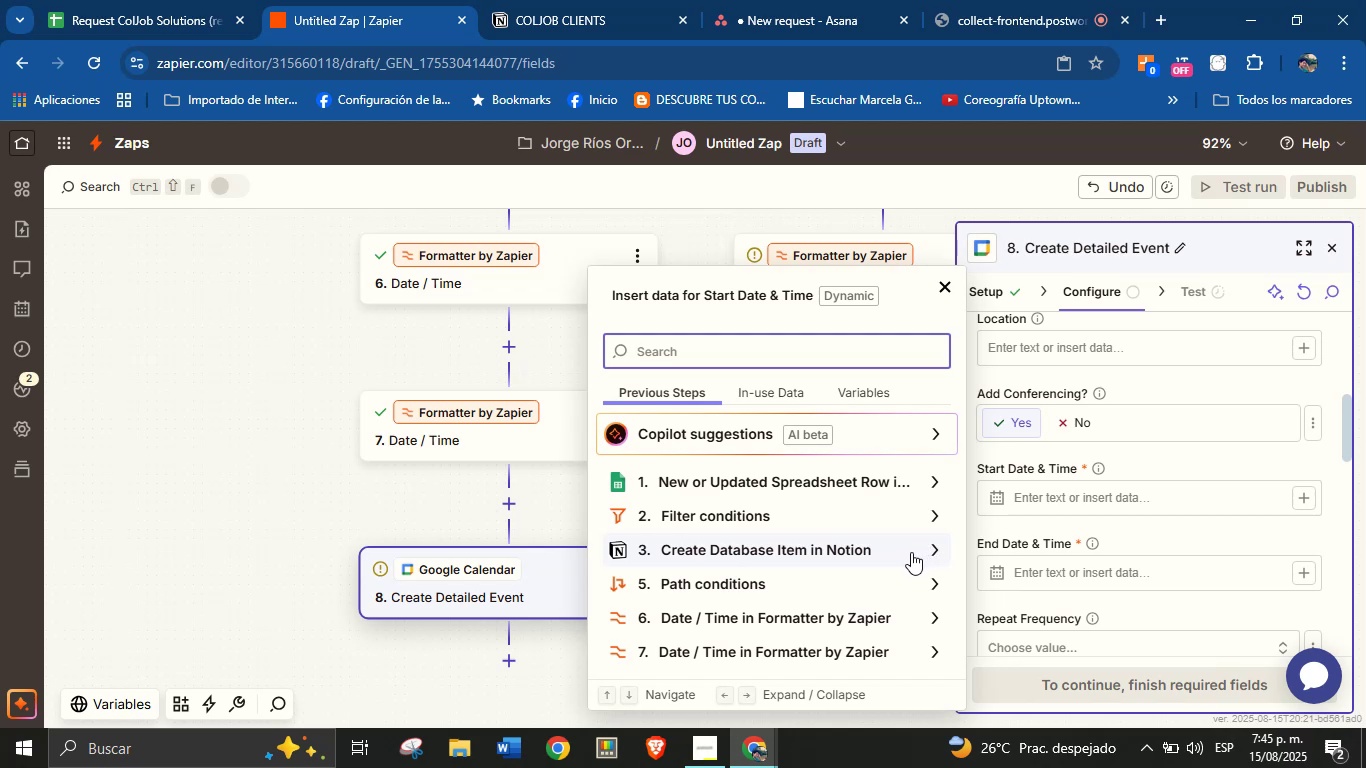 
type(meet)
 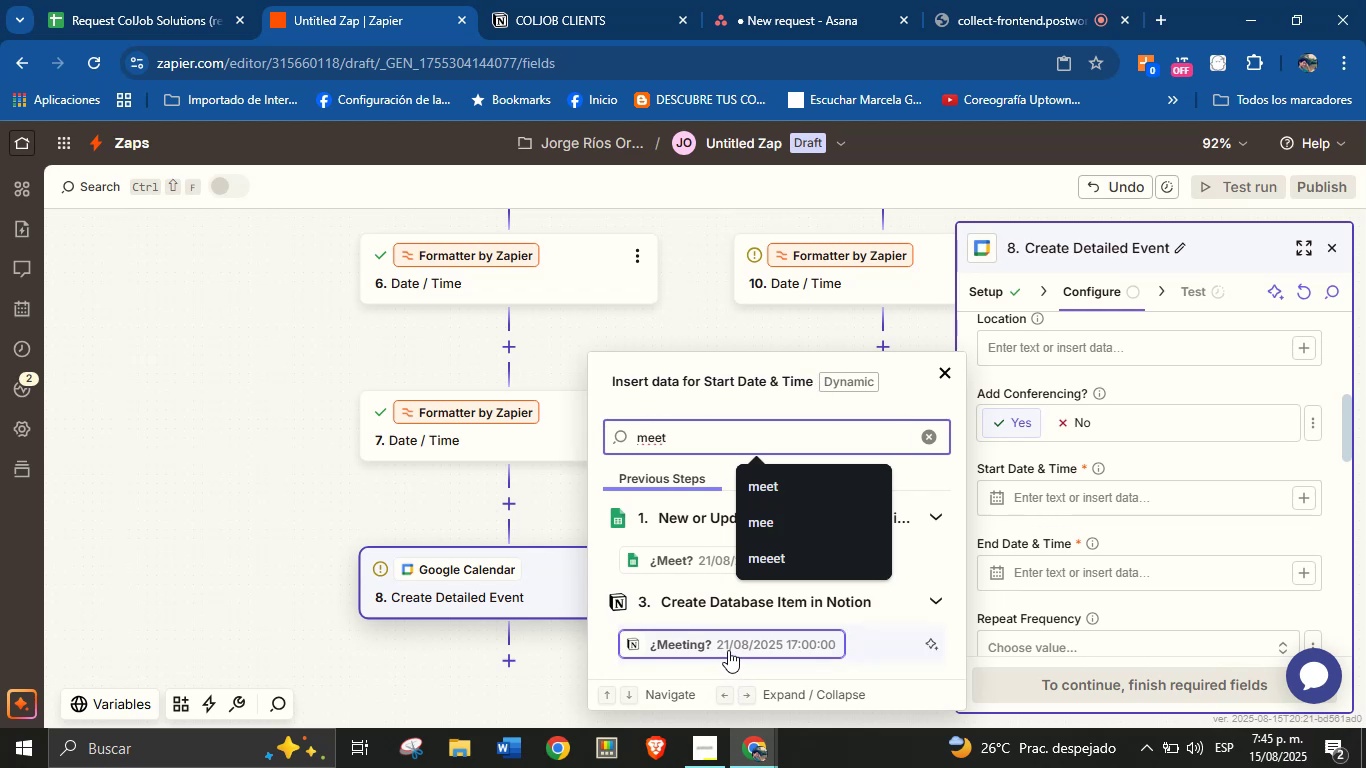 
left_click([728, 650])
 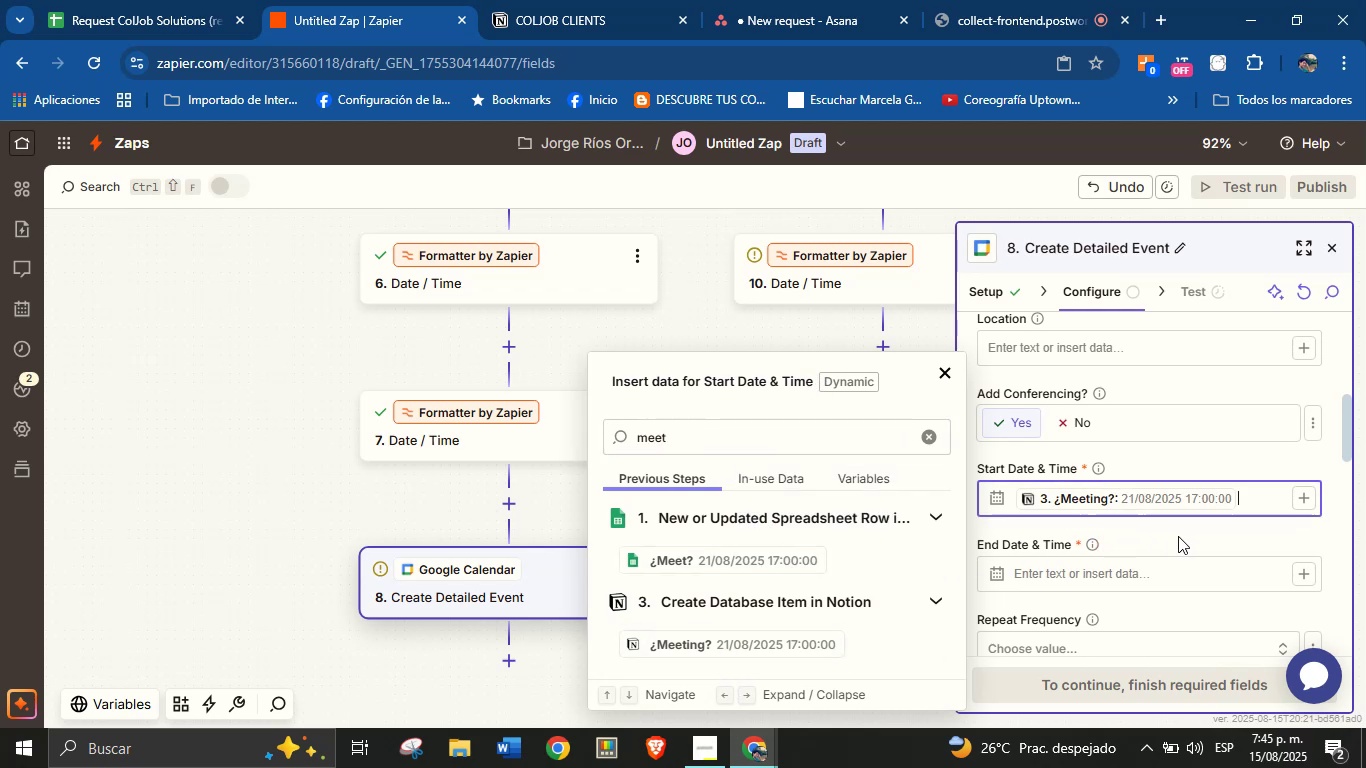 
left_click([1178, 536])
 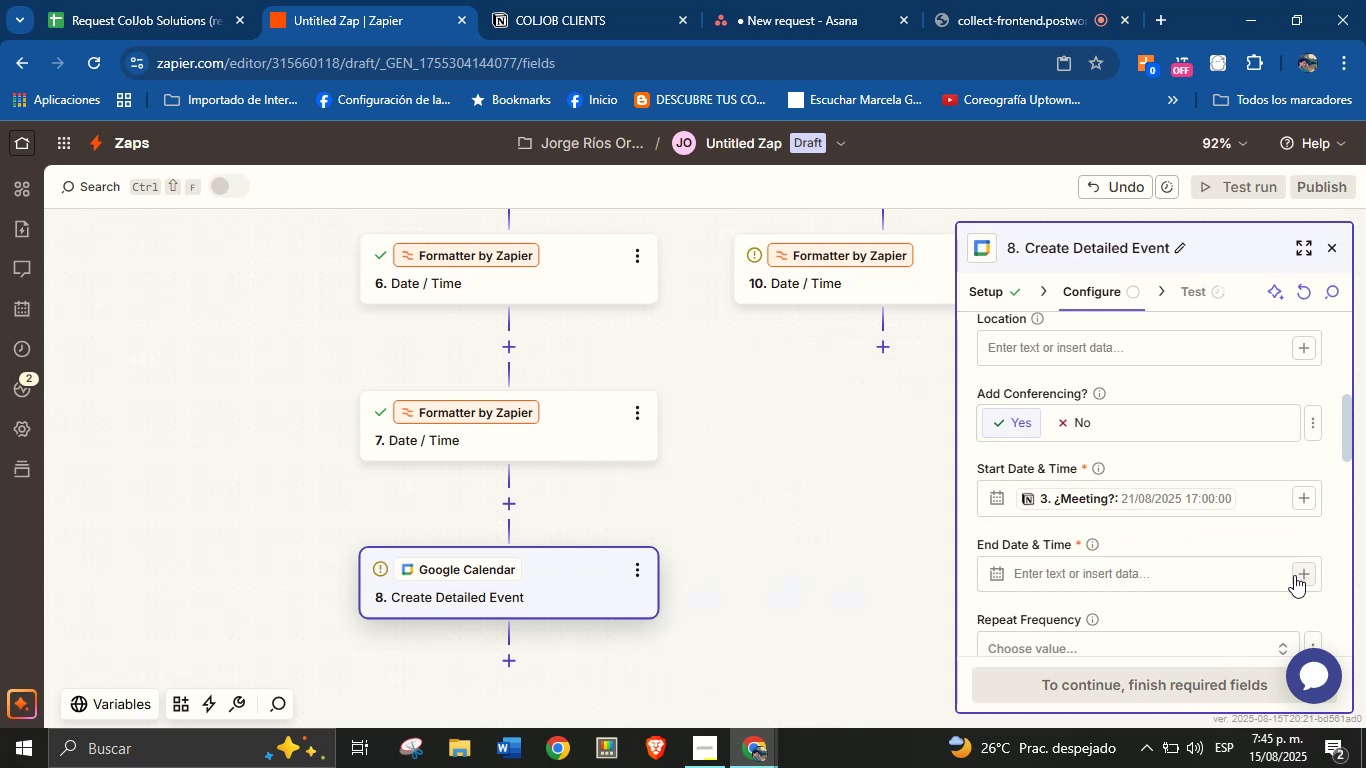 
left_click([1294, 575])
 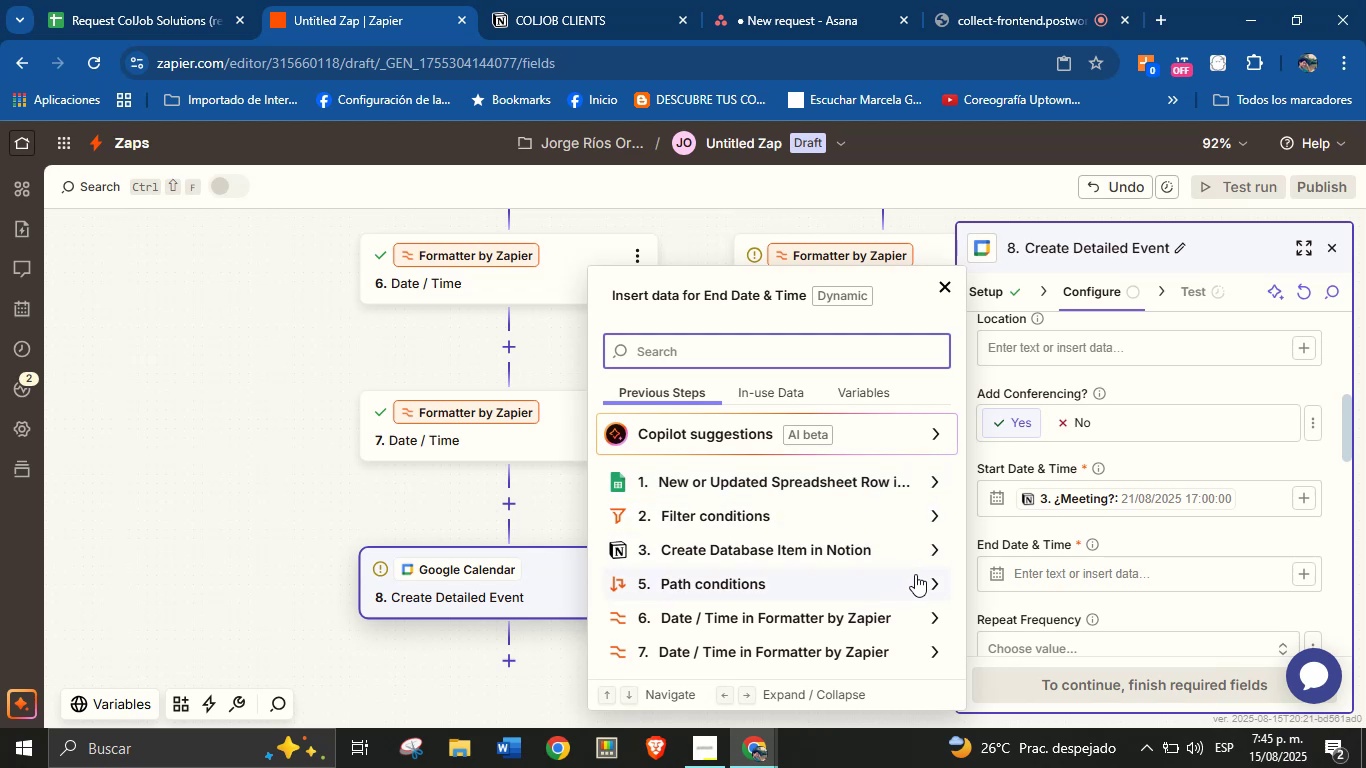 
wait(6.76)
 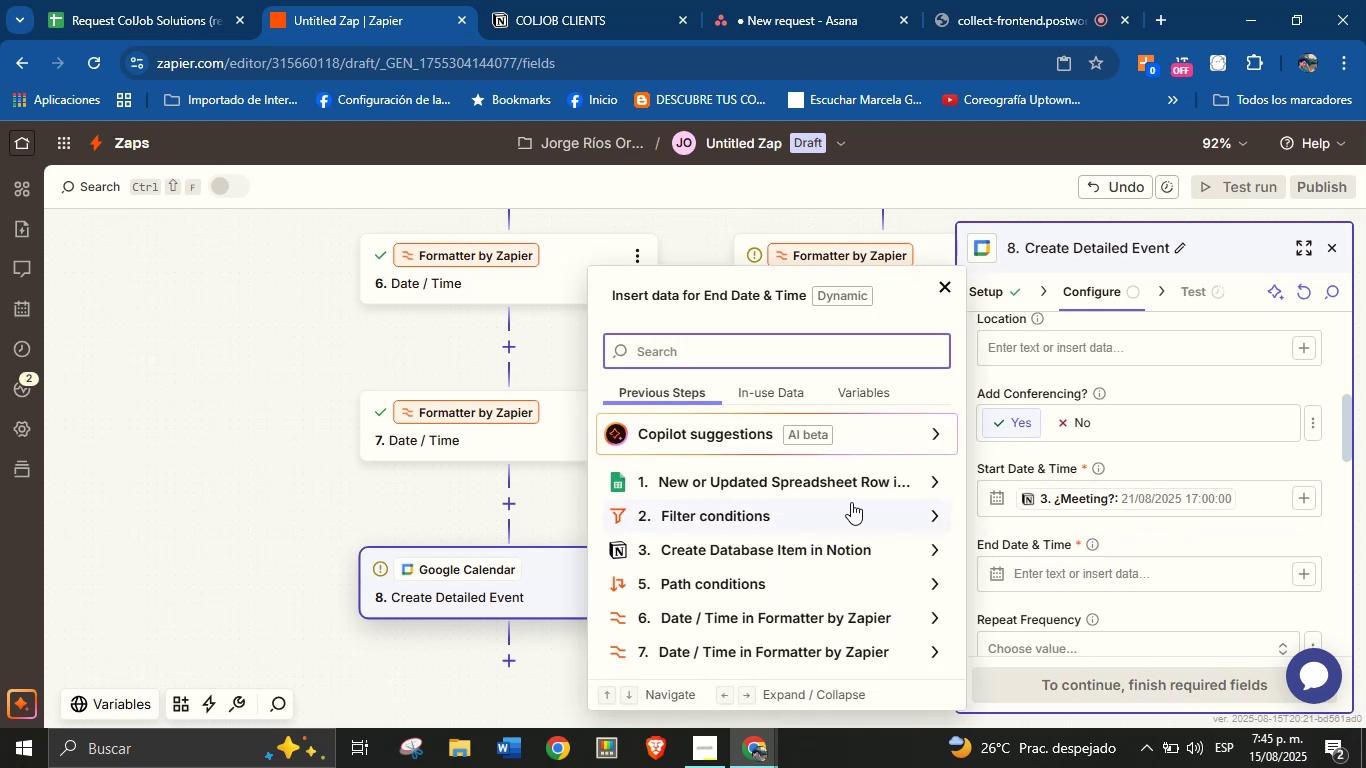 
left_click([930, 648])
 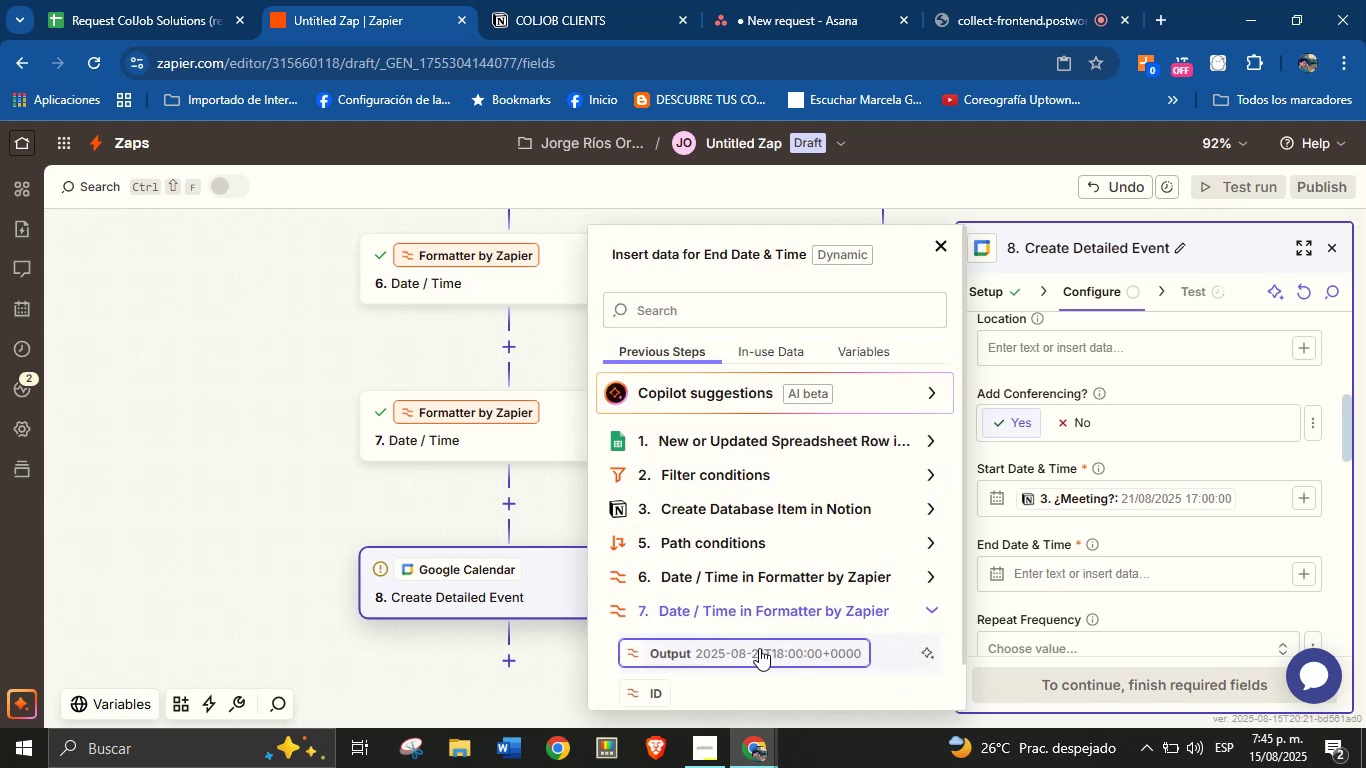 
left_click([759, 648])
 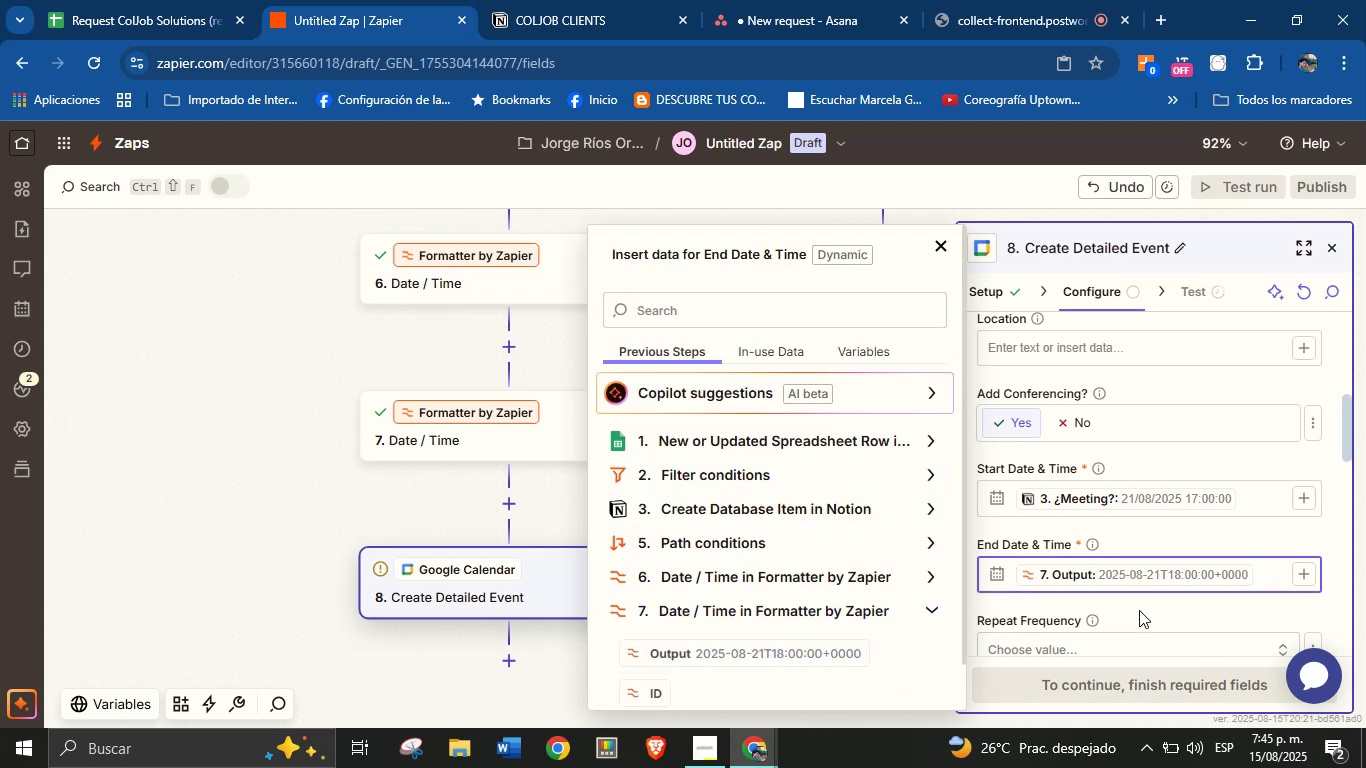 
left_click([1139, 610])
 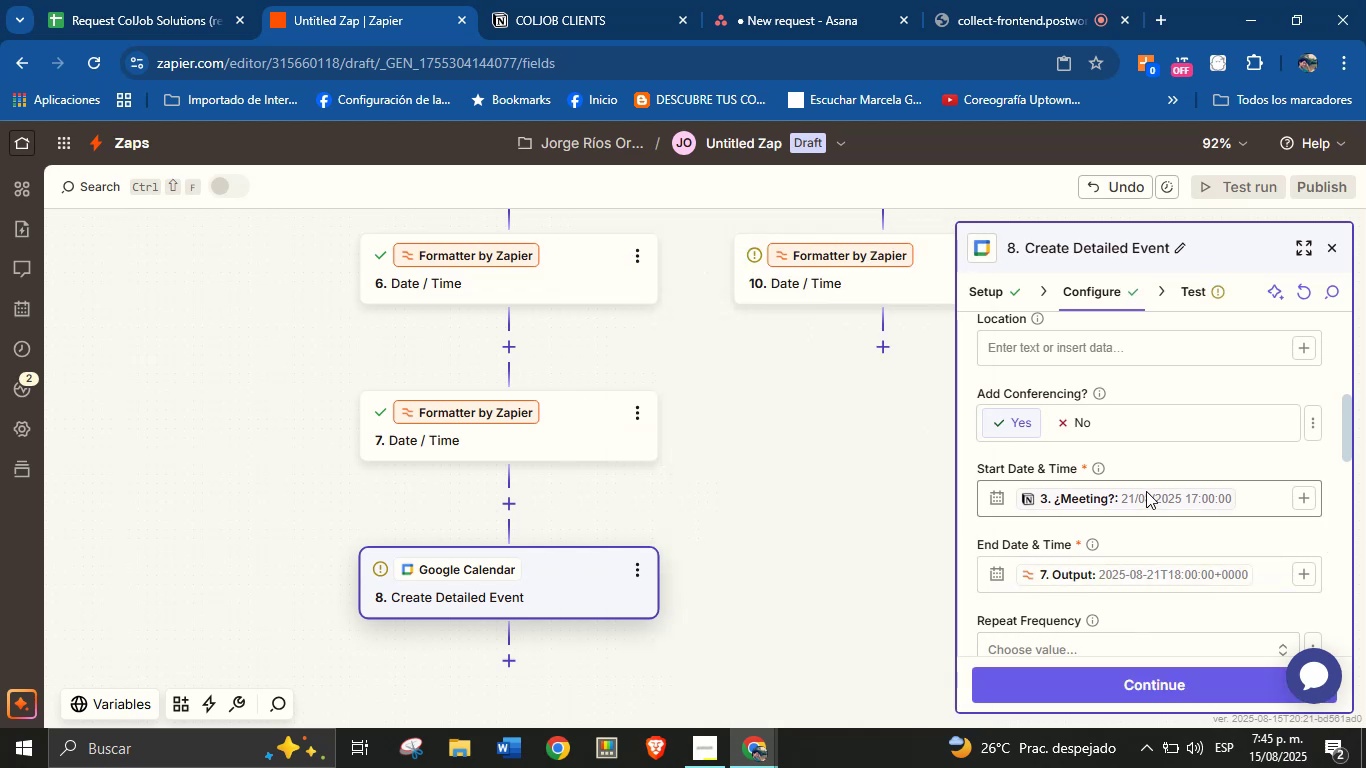 
scroll: coordinate [1072, 567], scroll_direction: down, amount: 5.0
 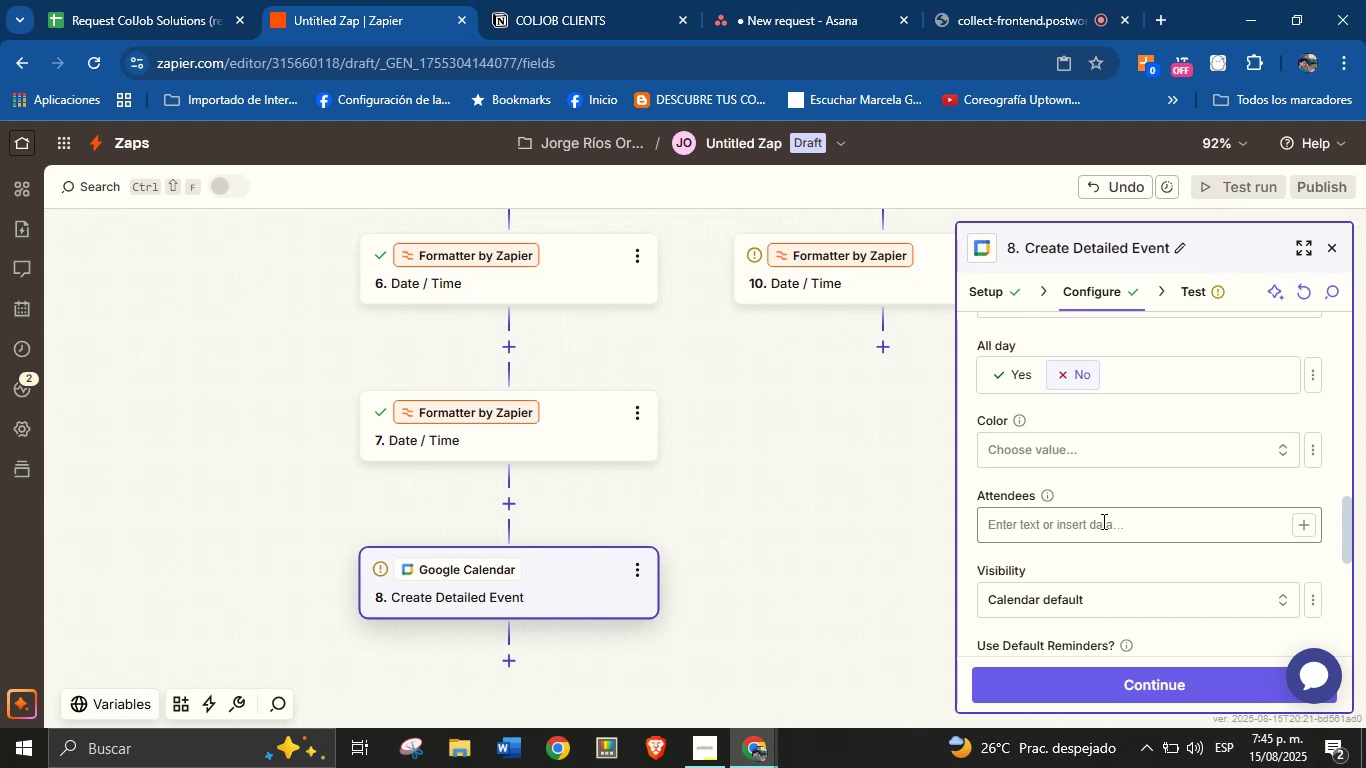 
left_click([1102, 521])
 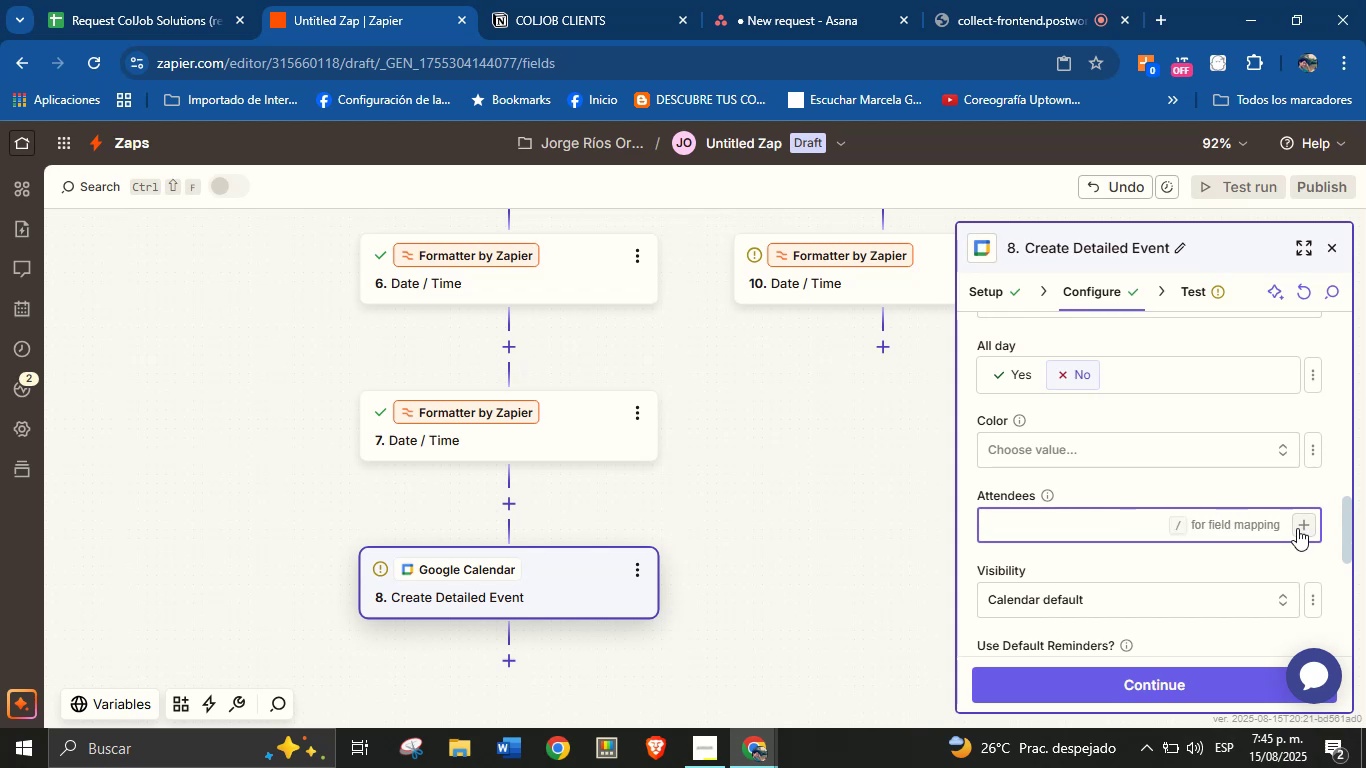 
left_click([1297, 528])
 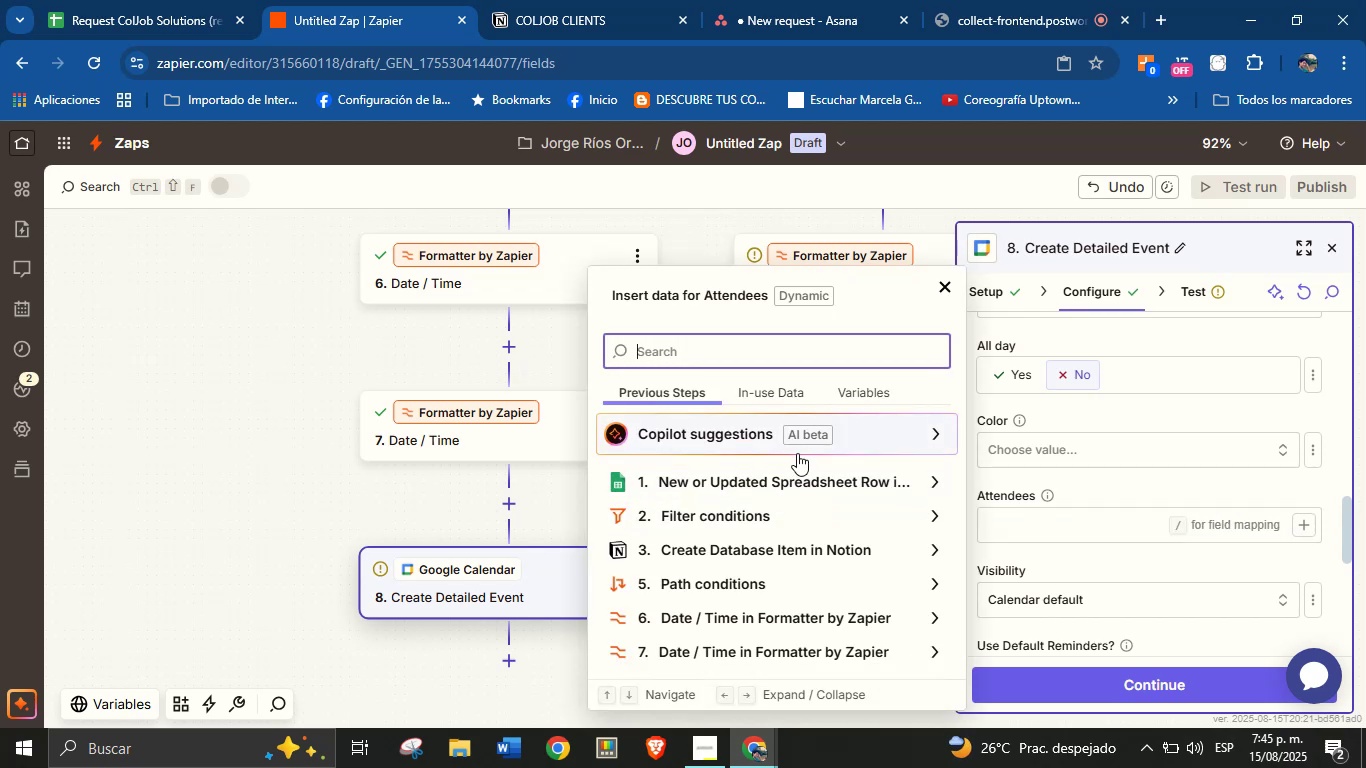 
type(email)
 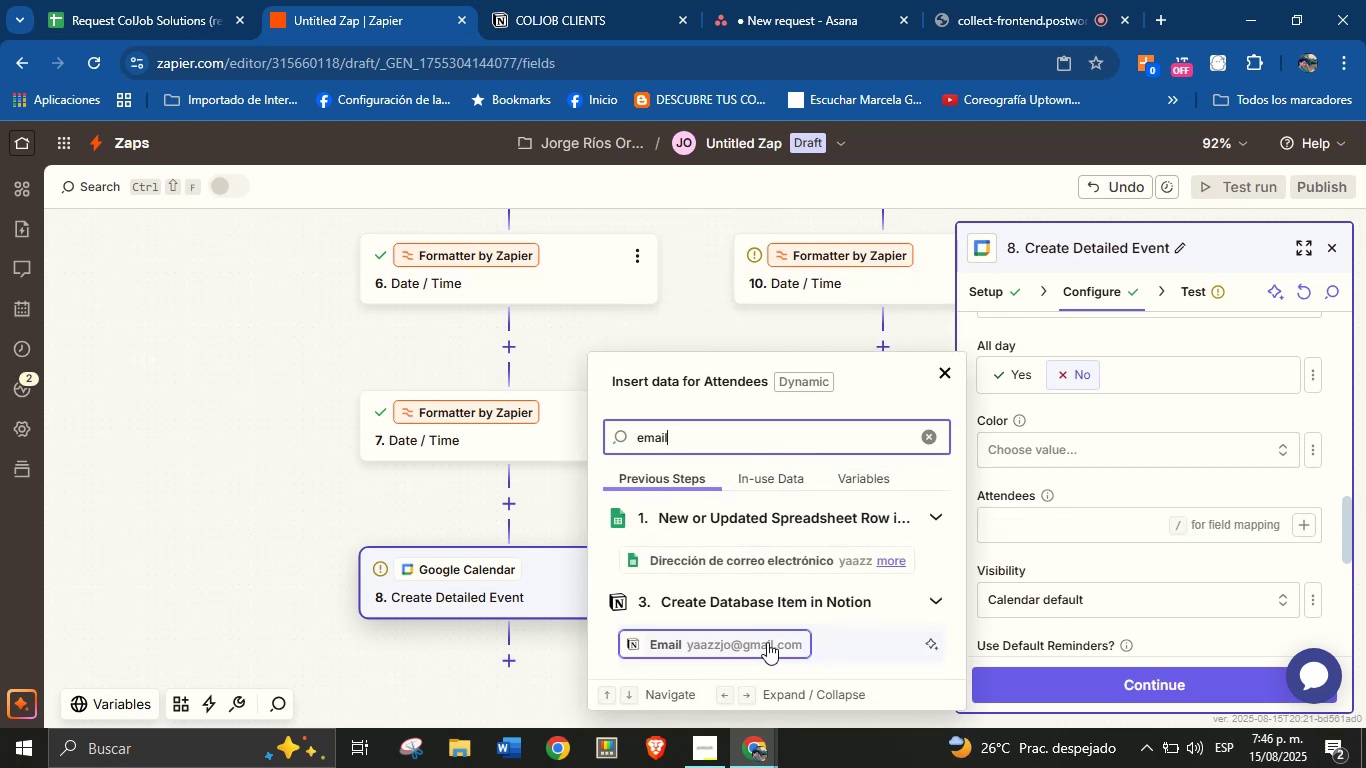 
left_click([767, 642])
 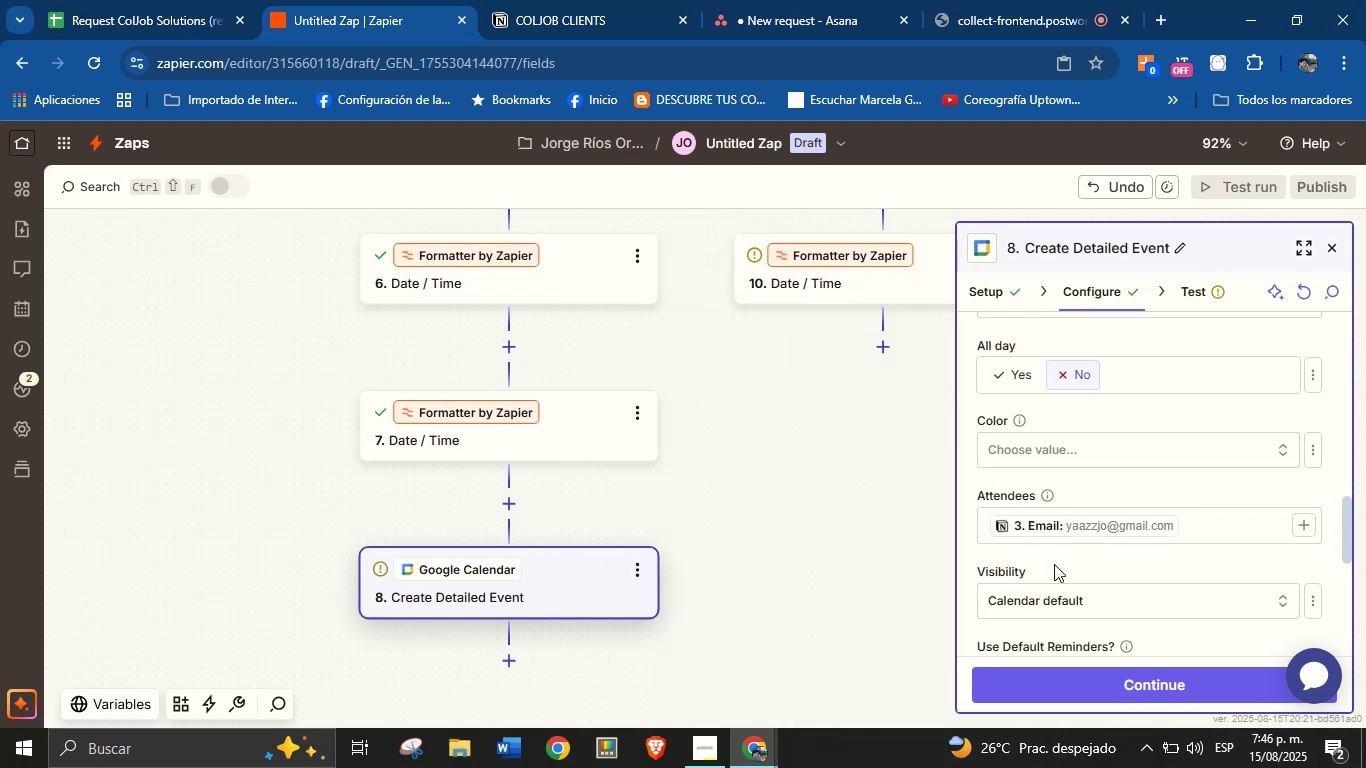 
left_click([1054, 564])
 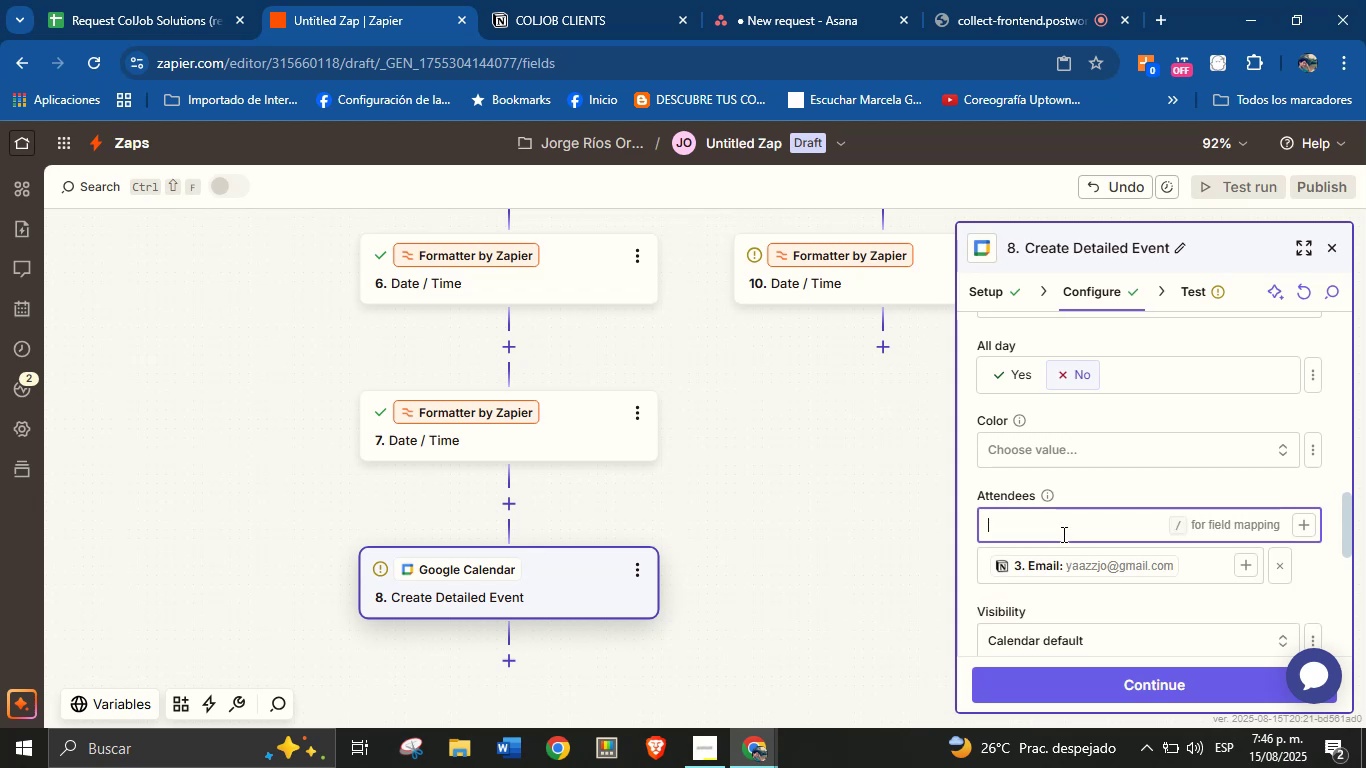 
left_click([1062, 534])
 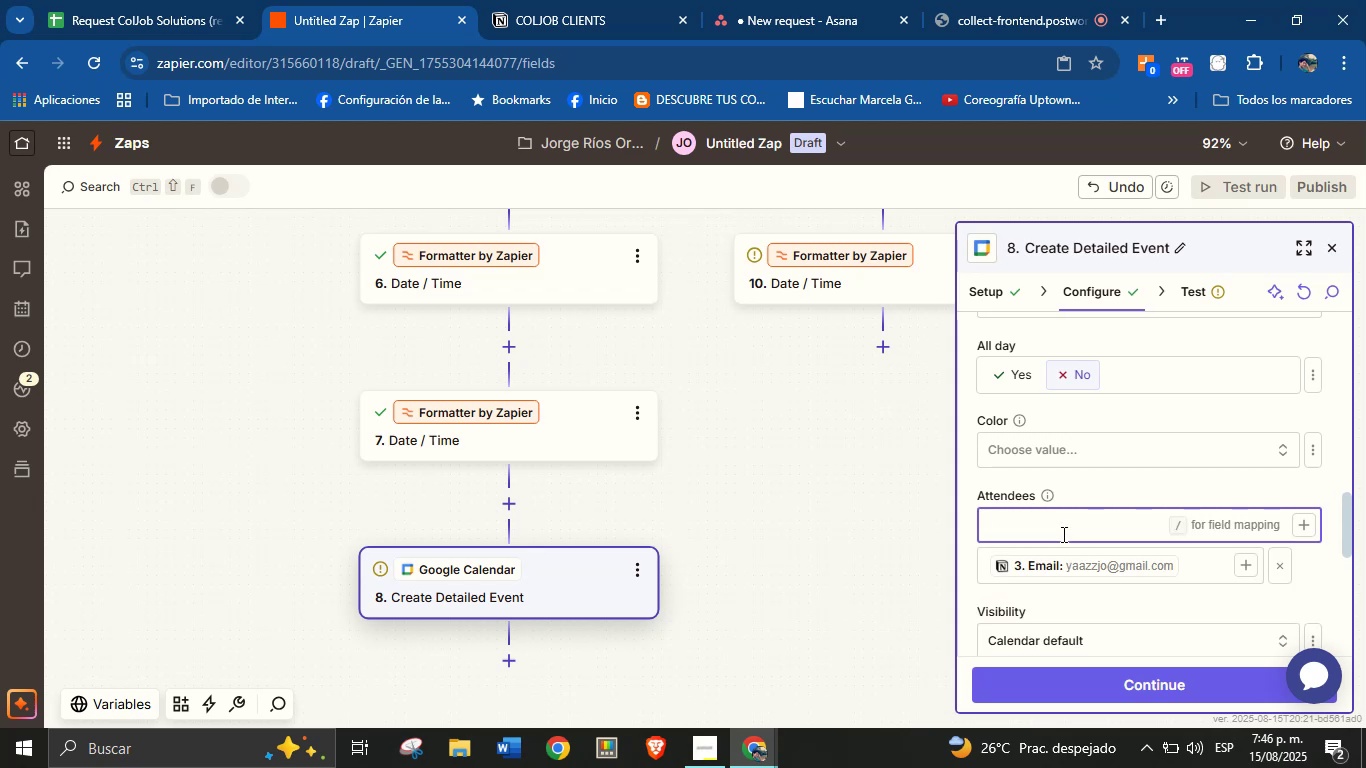 
type(jorge.fluency)
 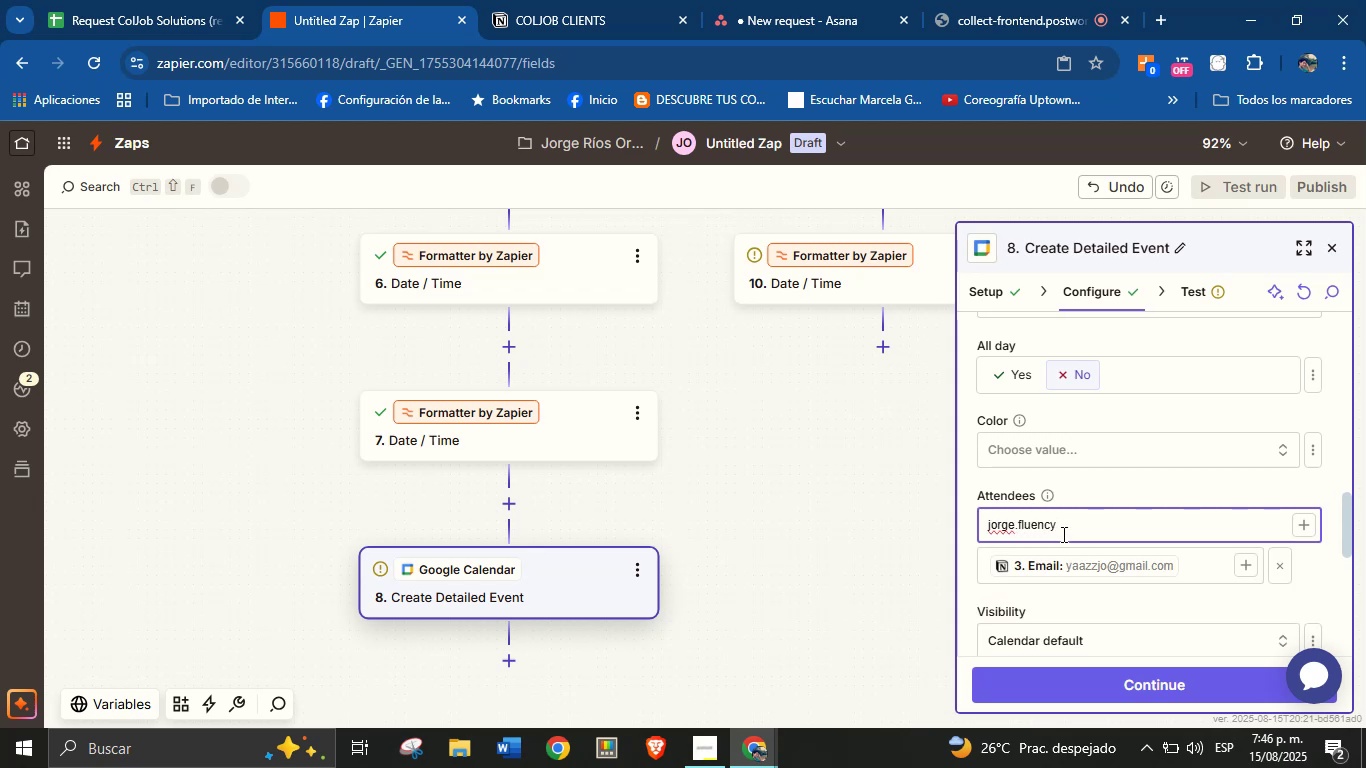 
key(Alt+Control+Q)
 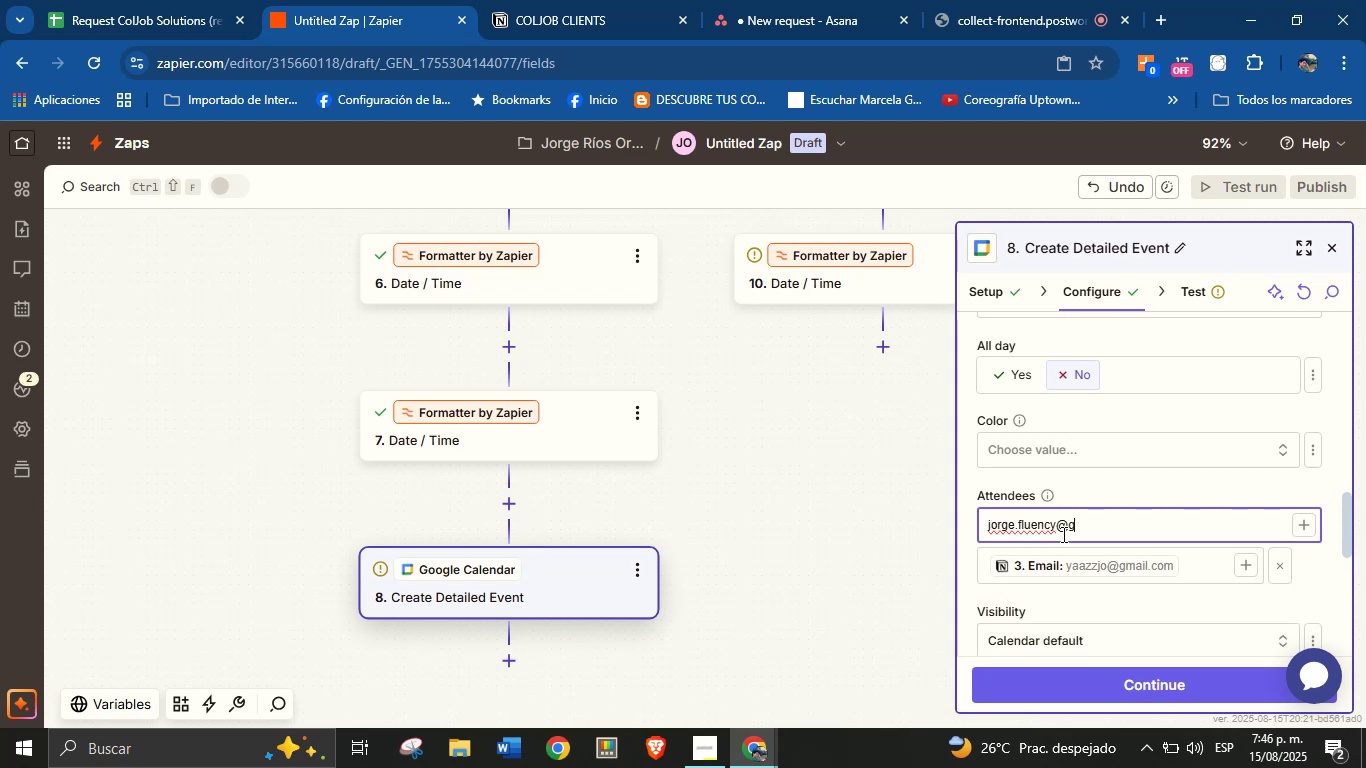 
type(gmail.com)
 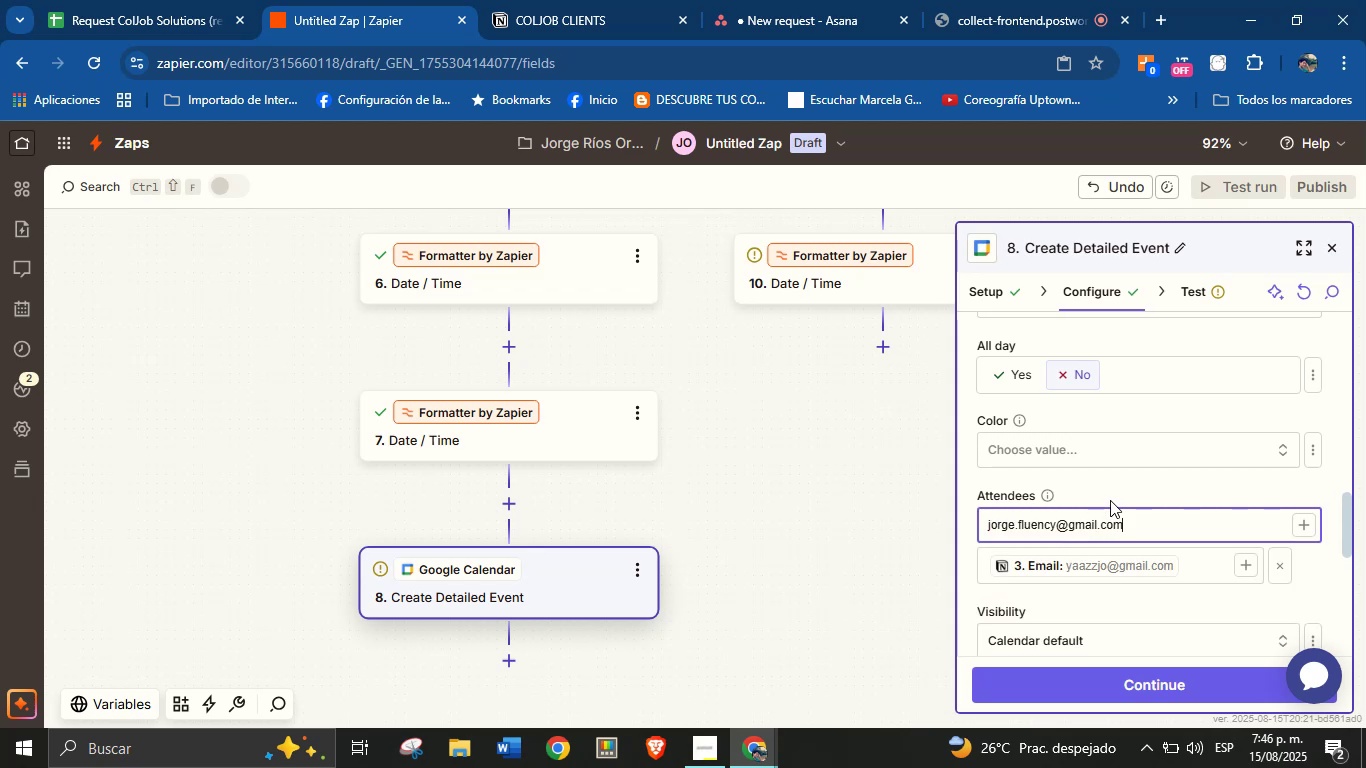 
left_click([1110, 497])
 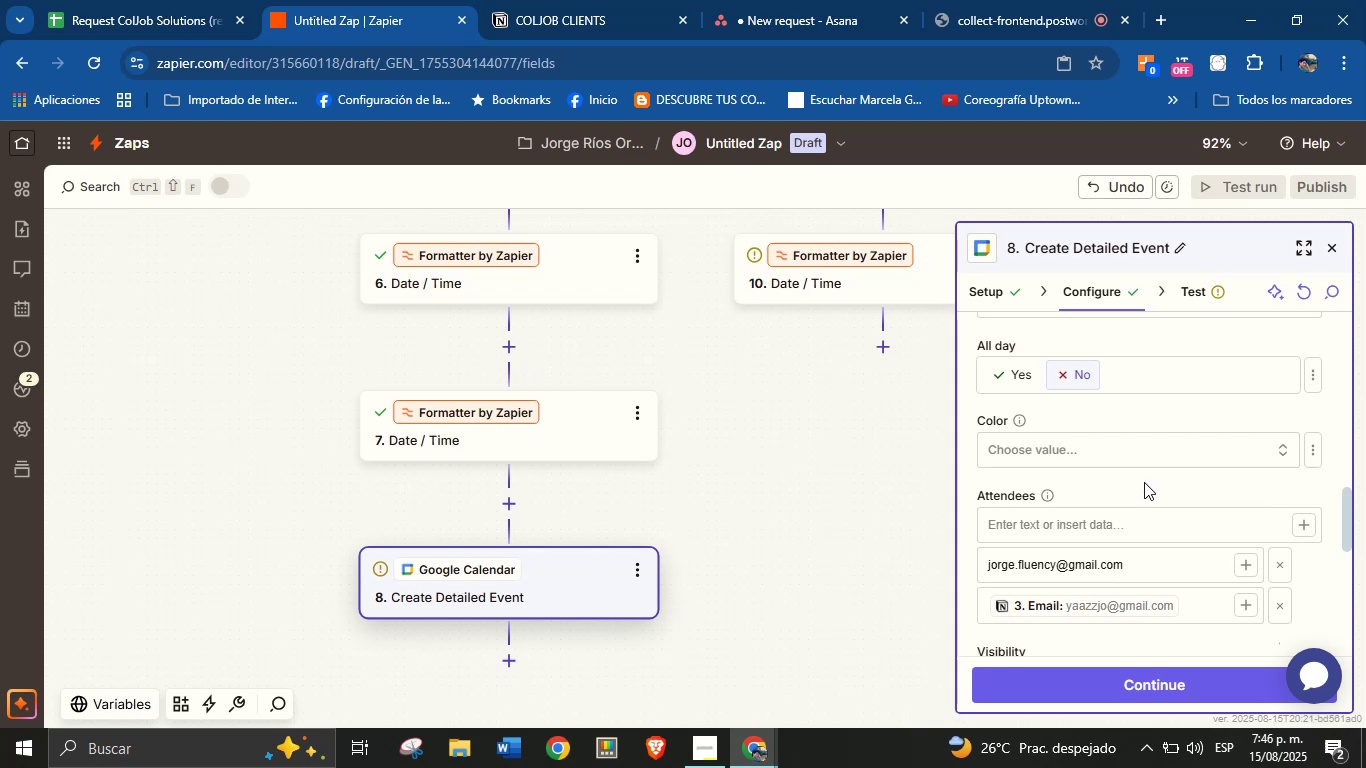 
scroll: coordinate [1108, 525], scroll_direction: down, amount: 3.0
 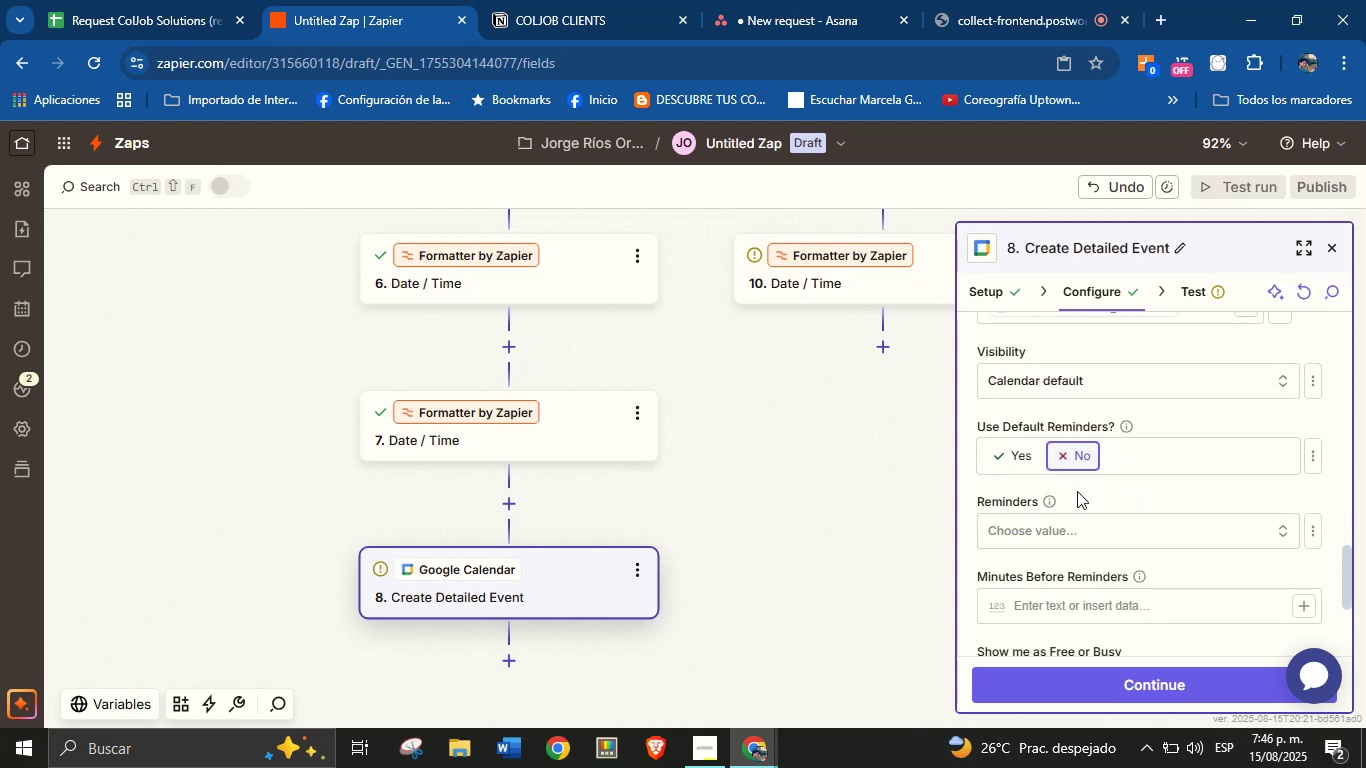 
left_click([1077, 491])
 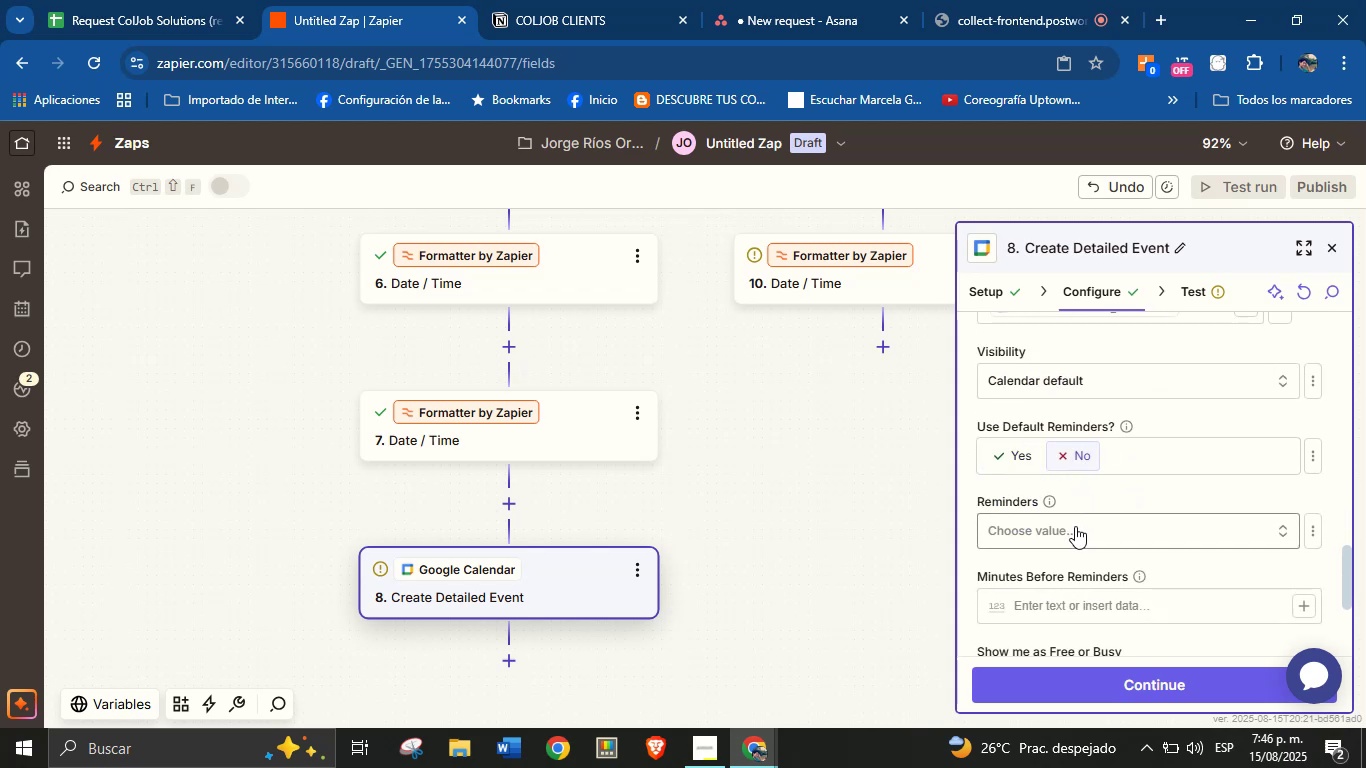 
left_click([1075, 526])
 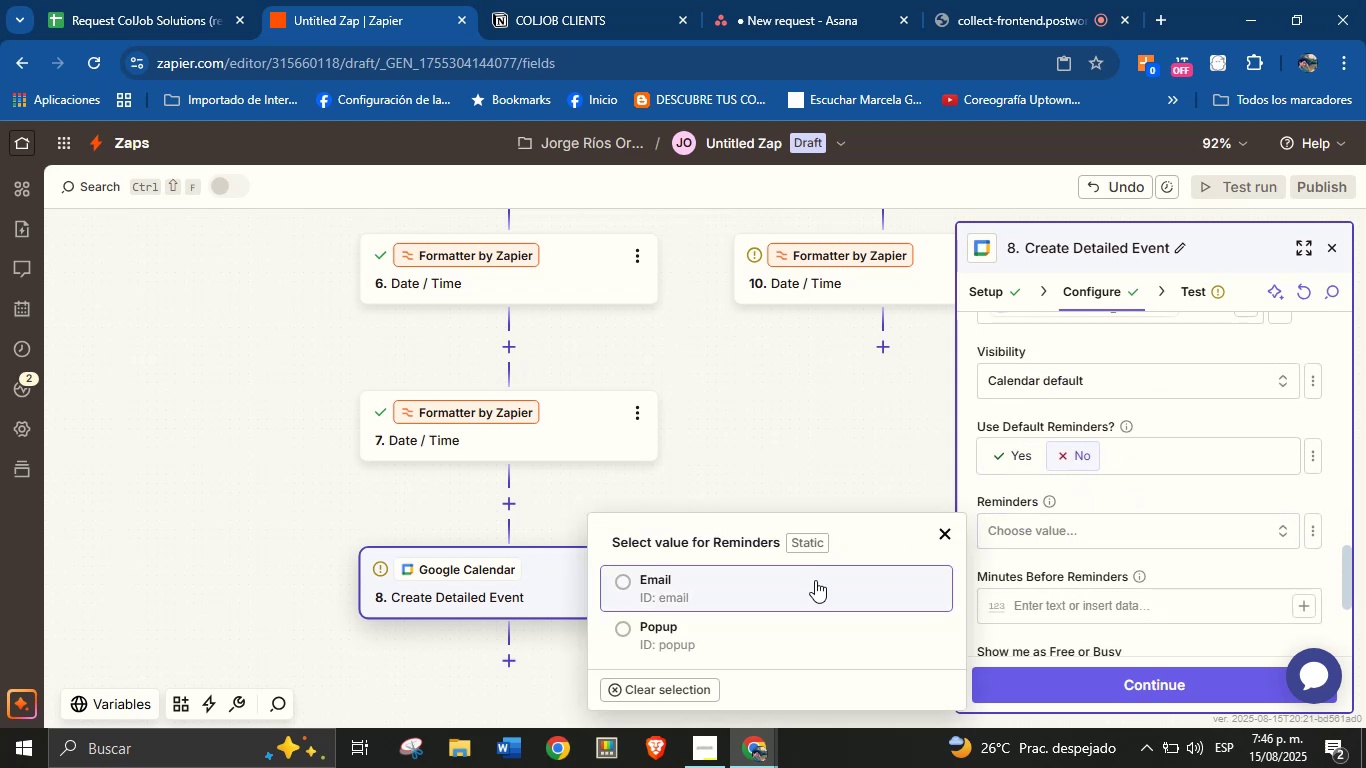 
left_click([815, 580])
 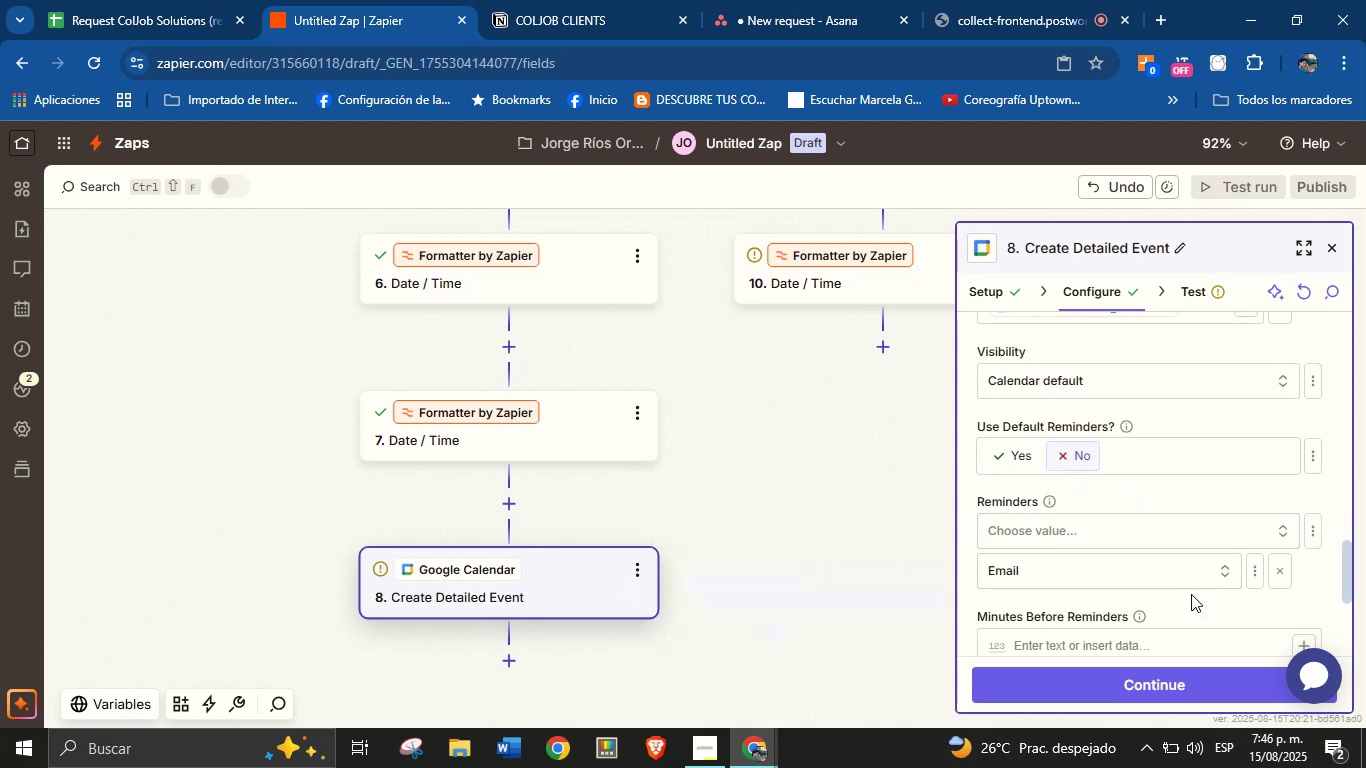 
scroll: coordinate [1140, 559], scroll_direction: up, amount: 2.0
 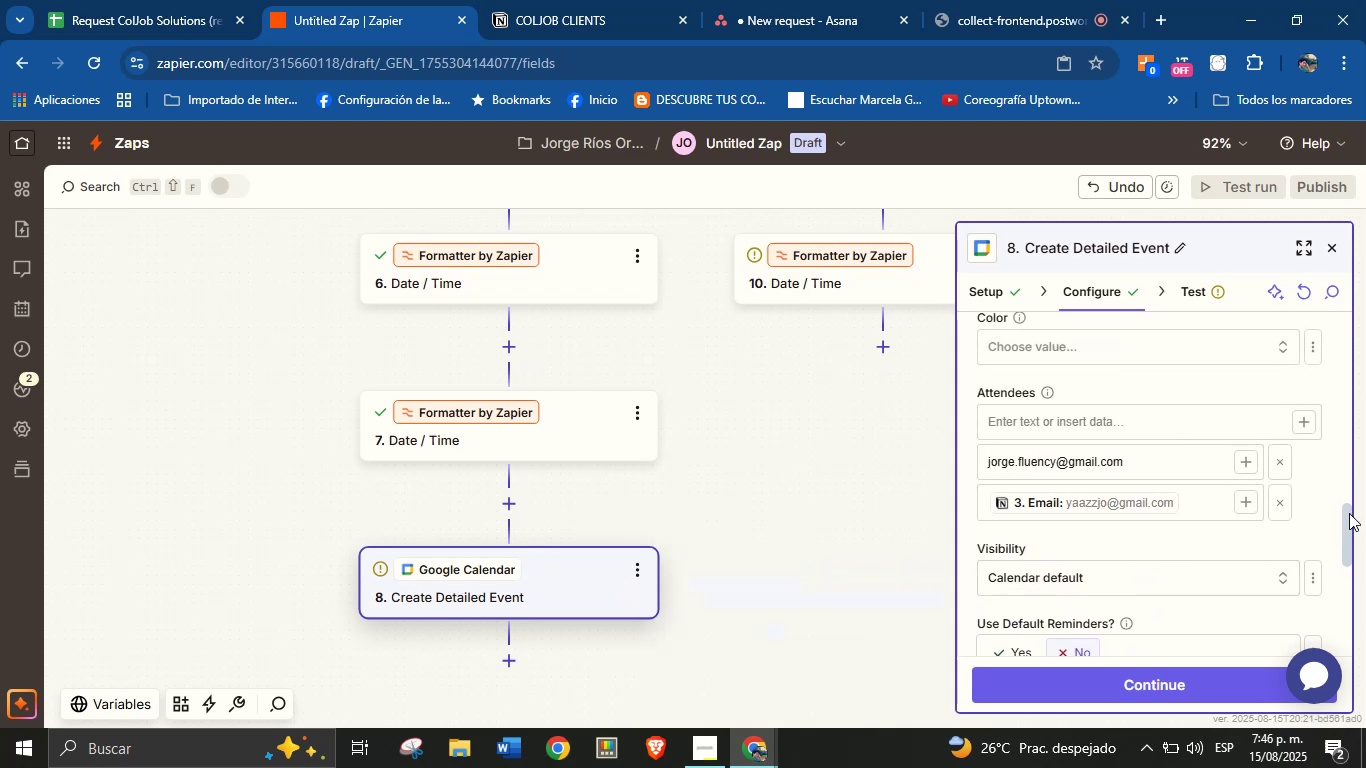 
left_click_drag(start_coordinate=[1349, 513], to_coordinate=[1348, 567])
 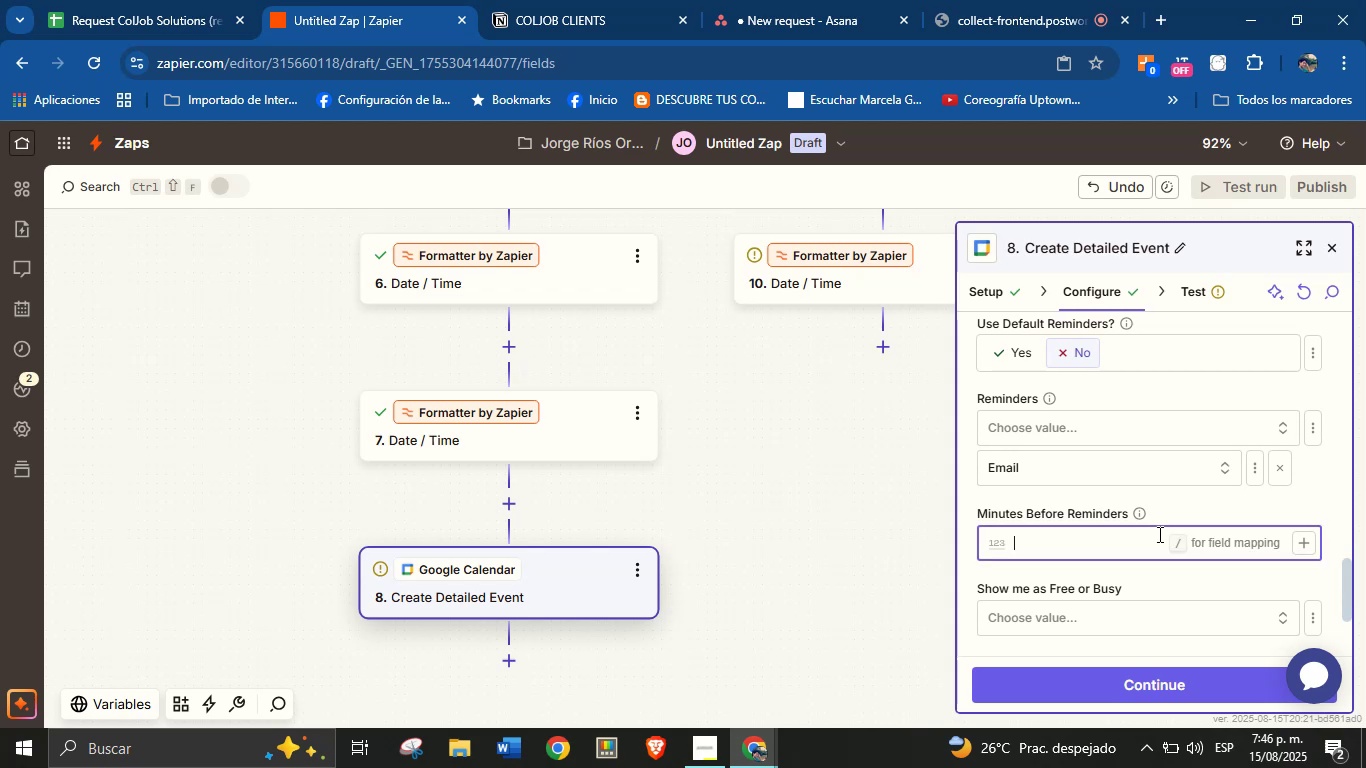 
left_click([1158, 534])
 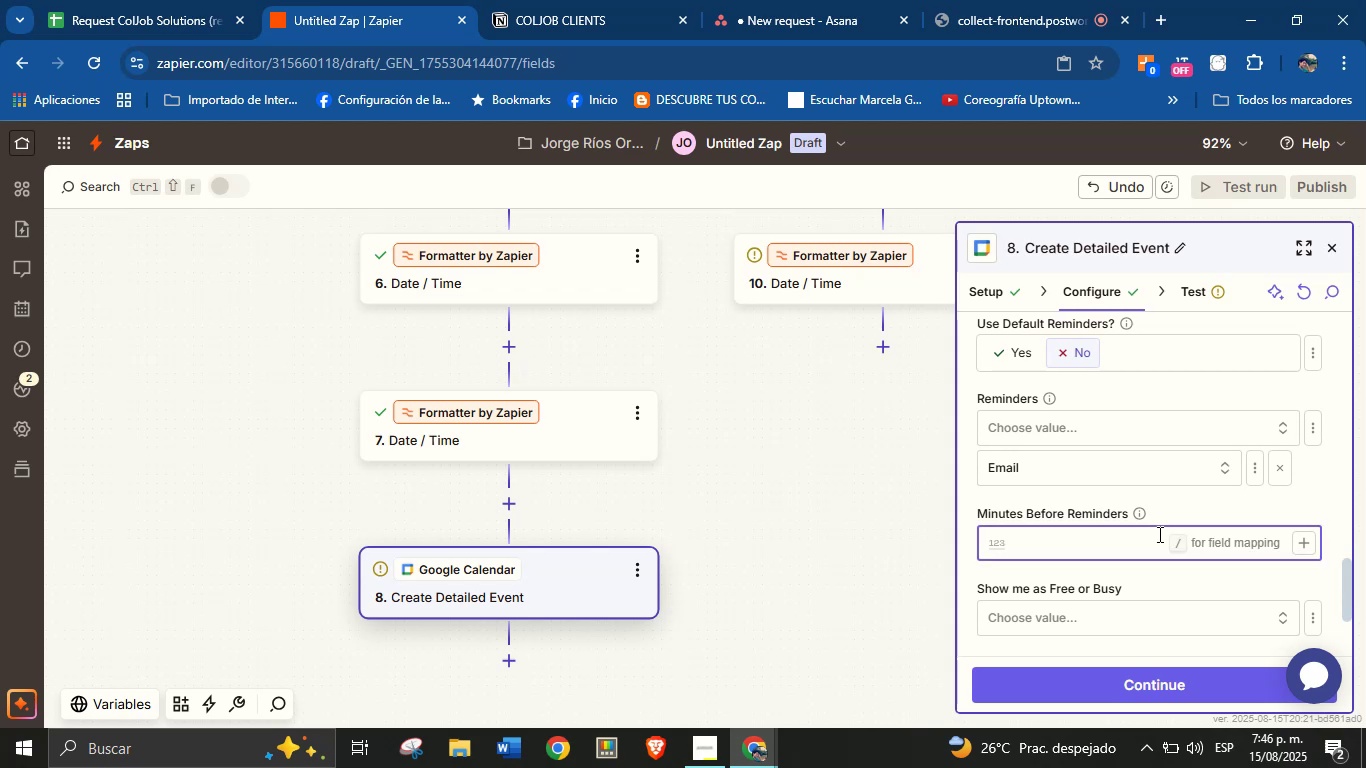 
type(60)
 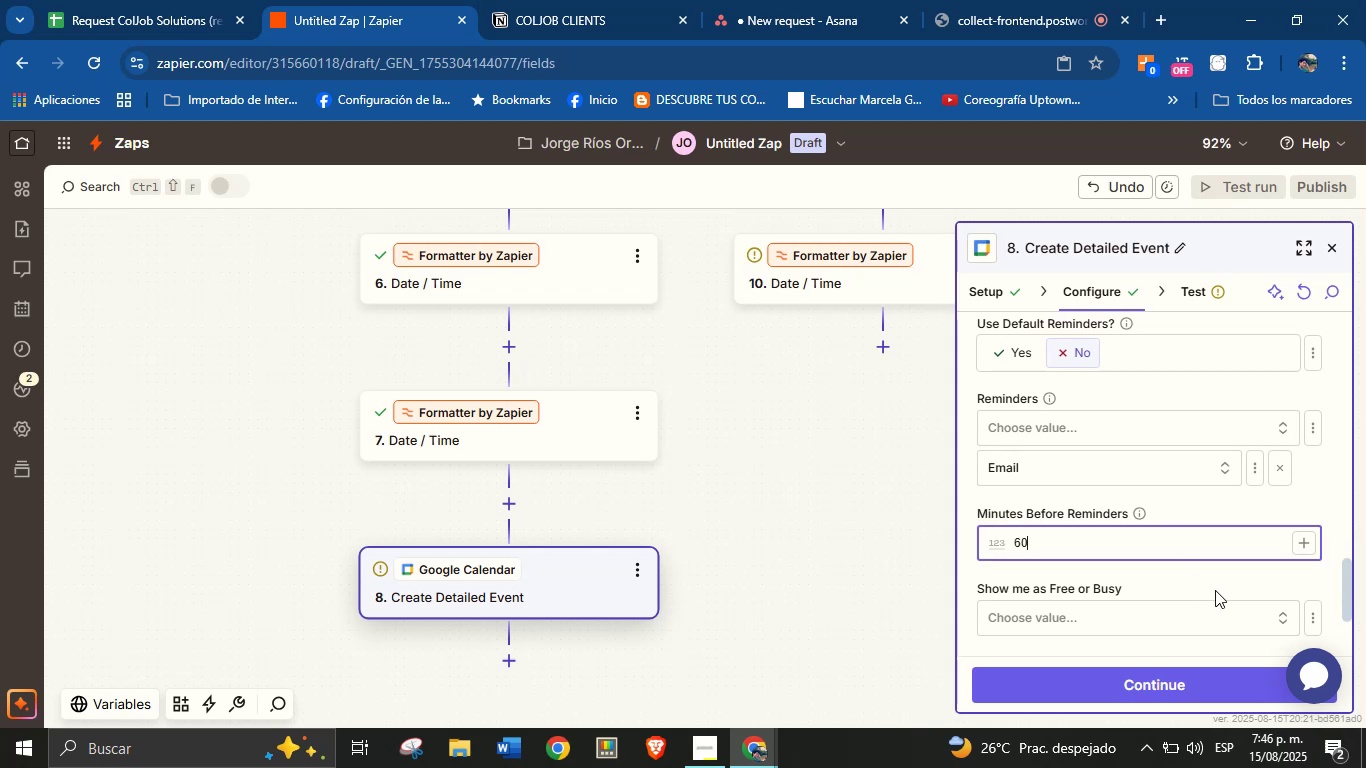 
left_click([1219, 585])
 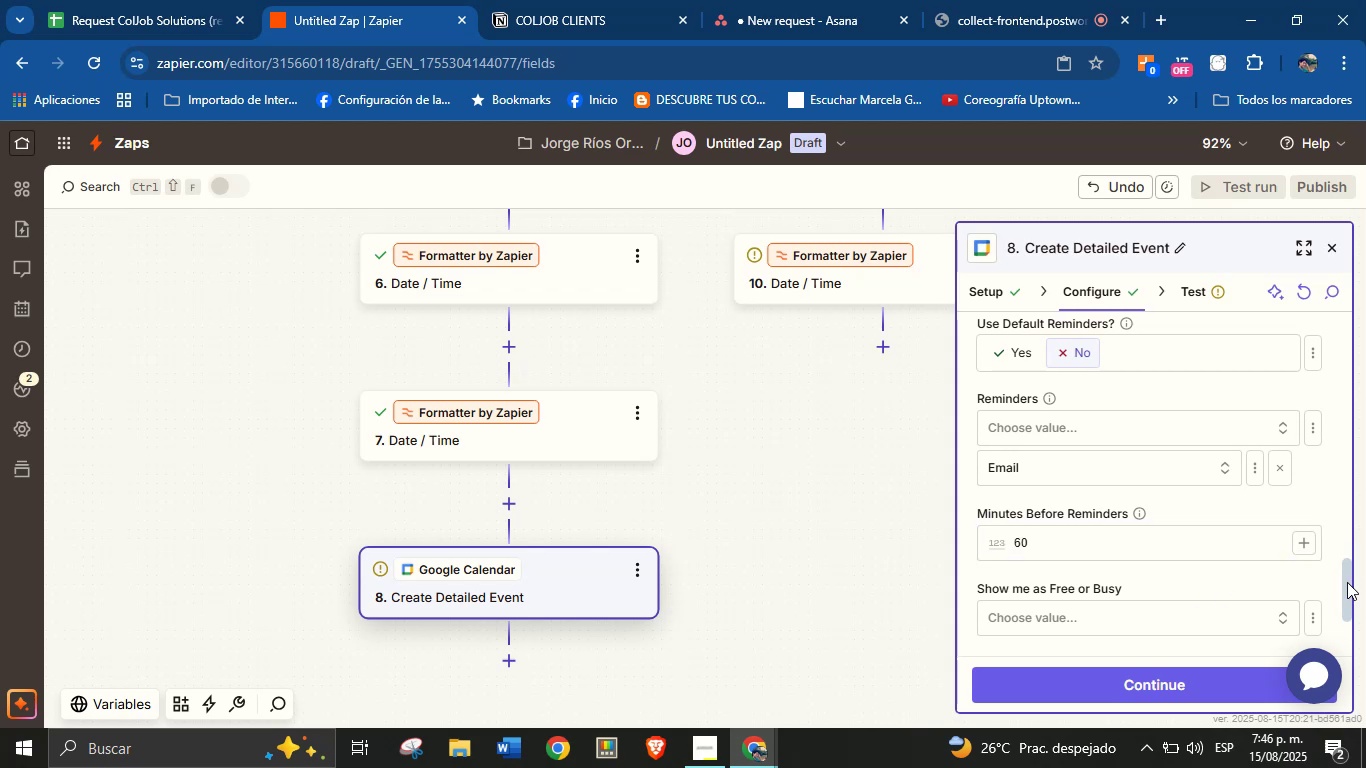 
left_click_drag(start_coordinate=[1347, 582], to_coordinate=[1347, 629])
 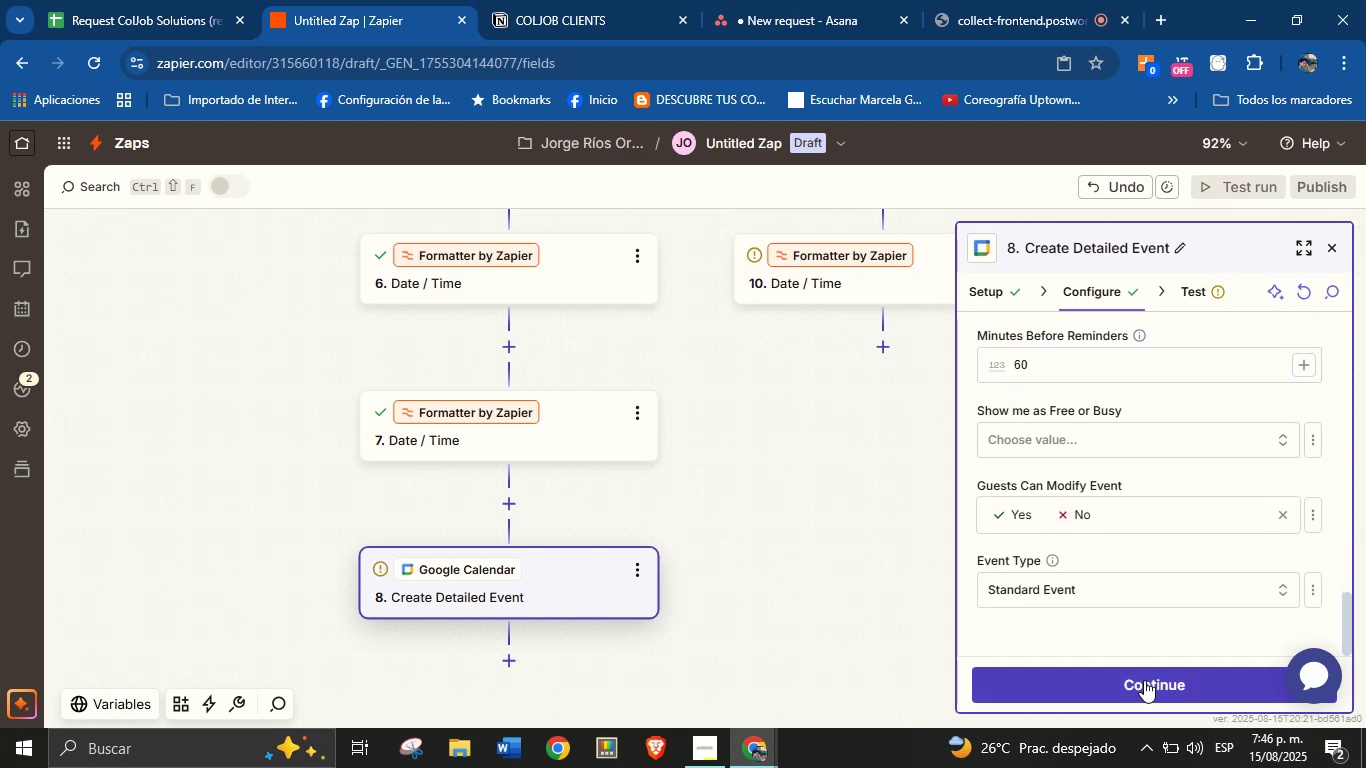 
left_click([1144, 680])
 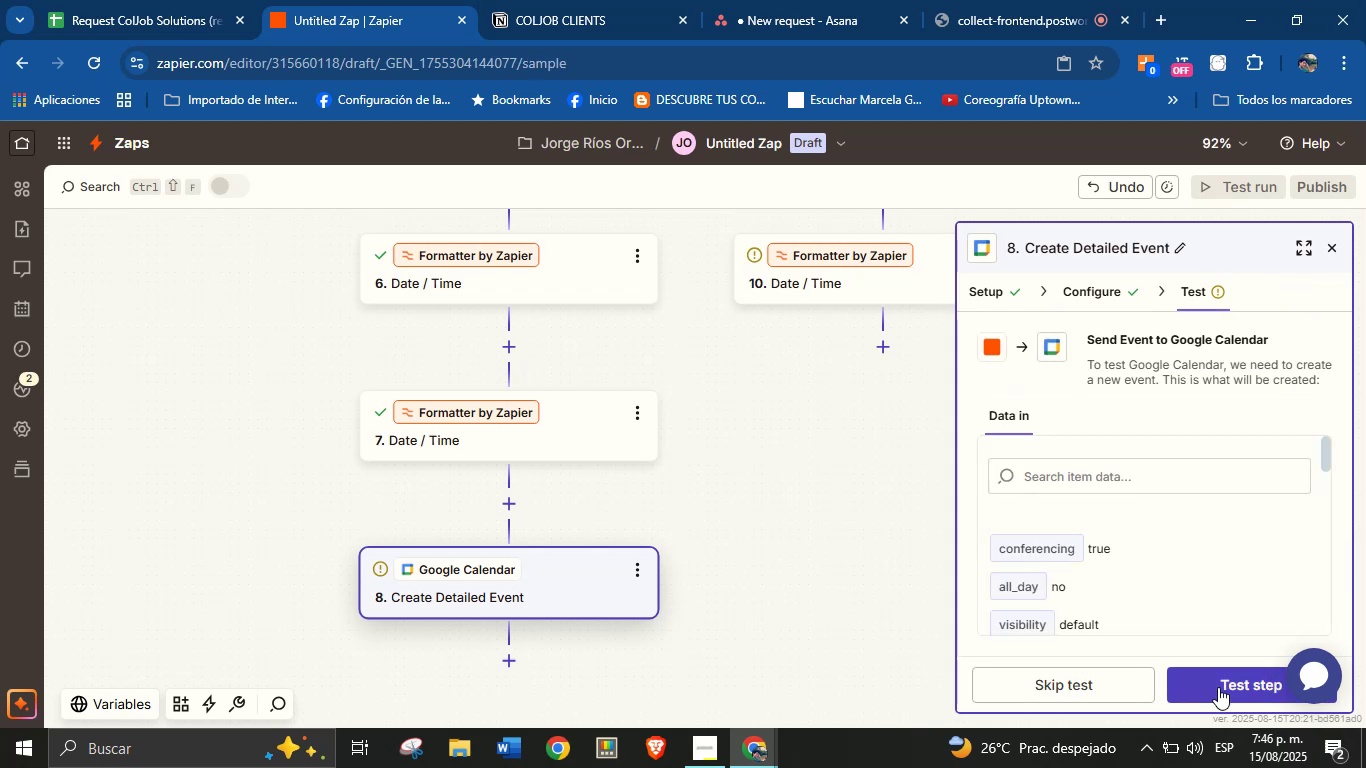 
left_click([1218, 687])
 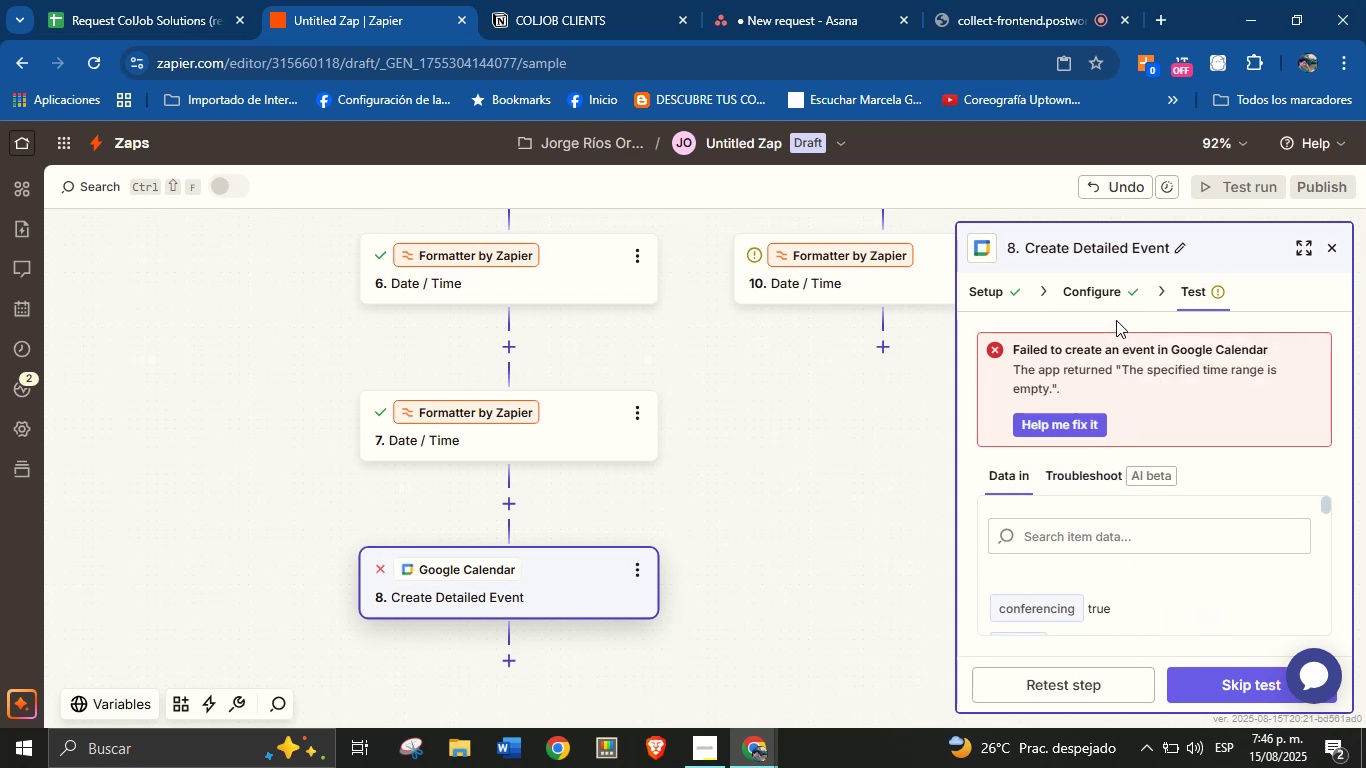 
left_click([1102, 296])
 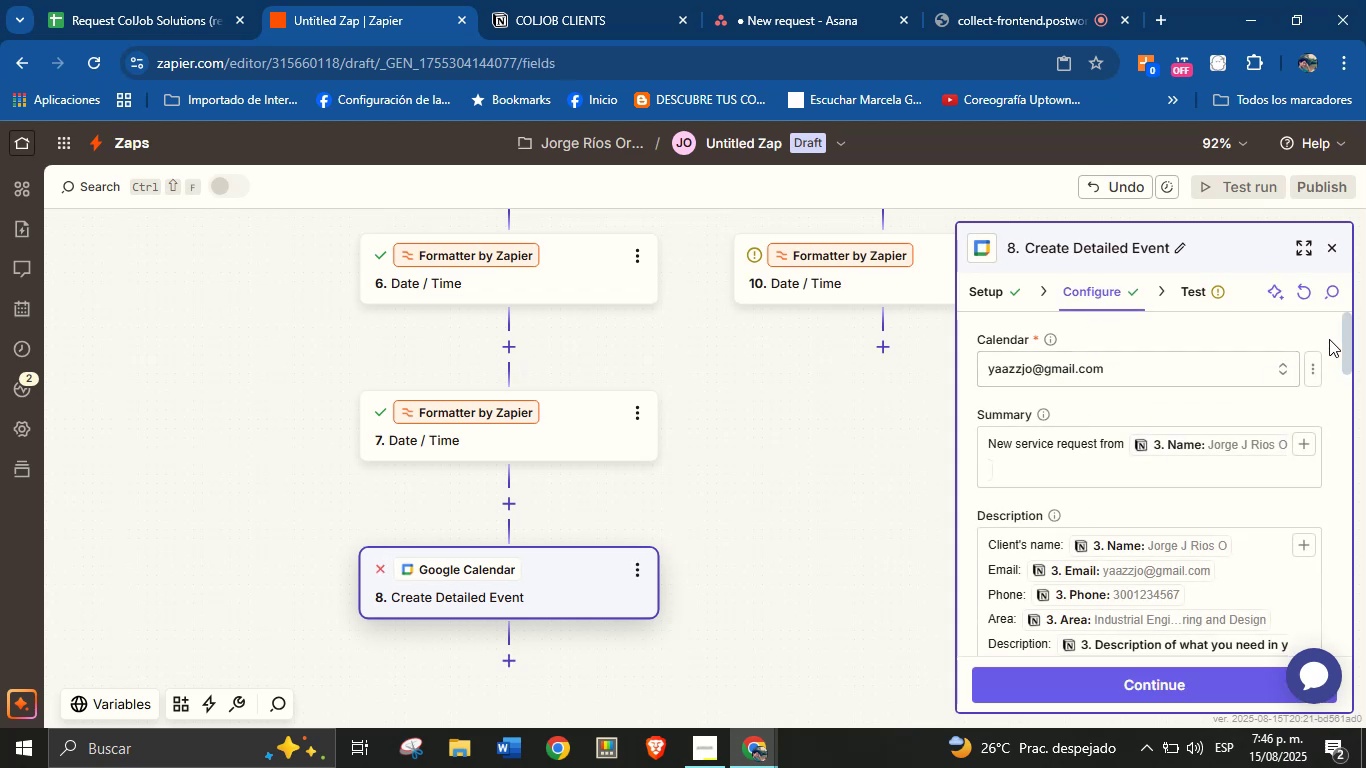 
left_click_drag(start_coordinate=[1344, 331], to_coordinate=[1348, 434])
 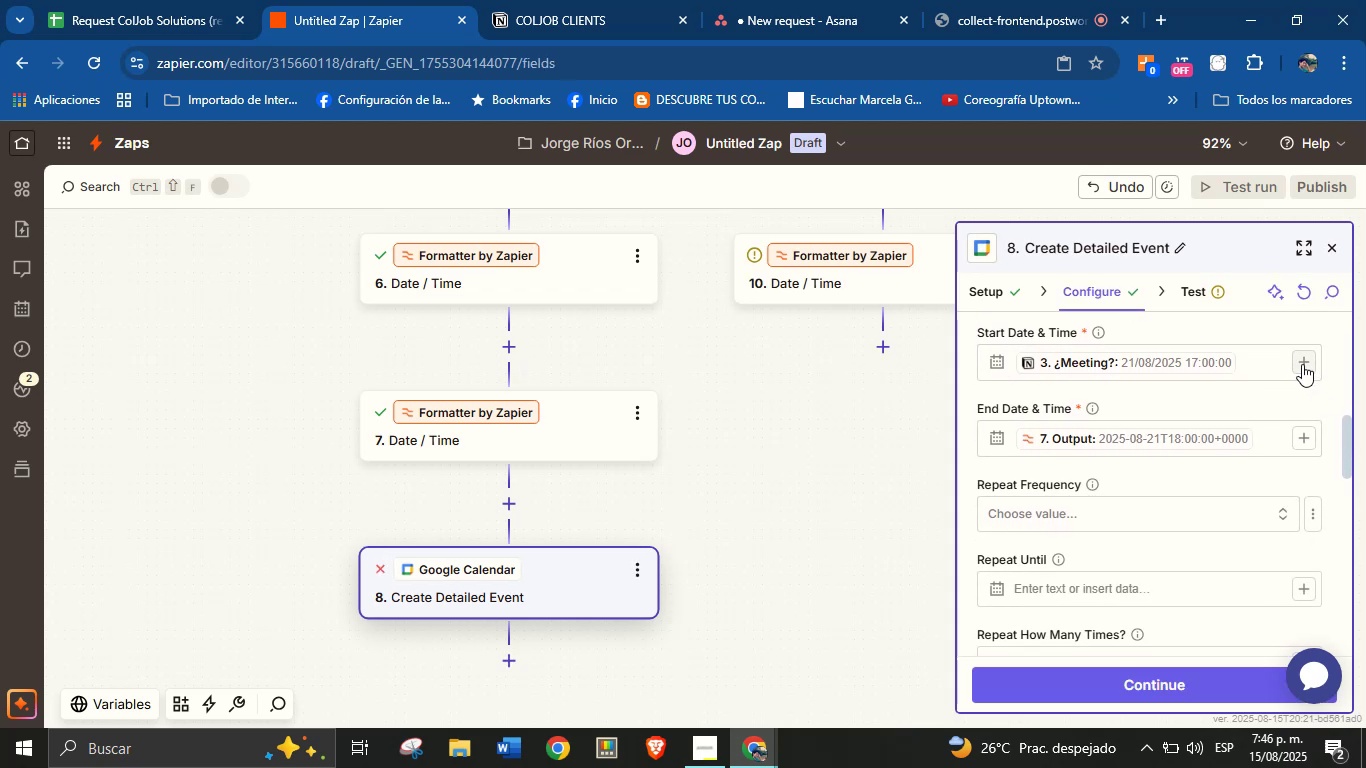 
left_click([1302, 364])
 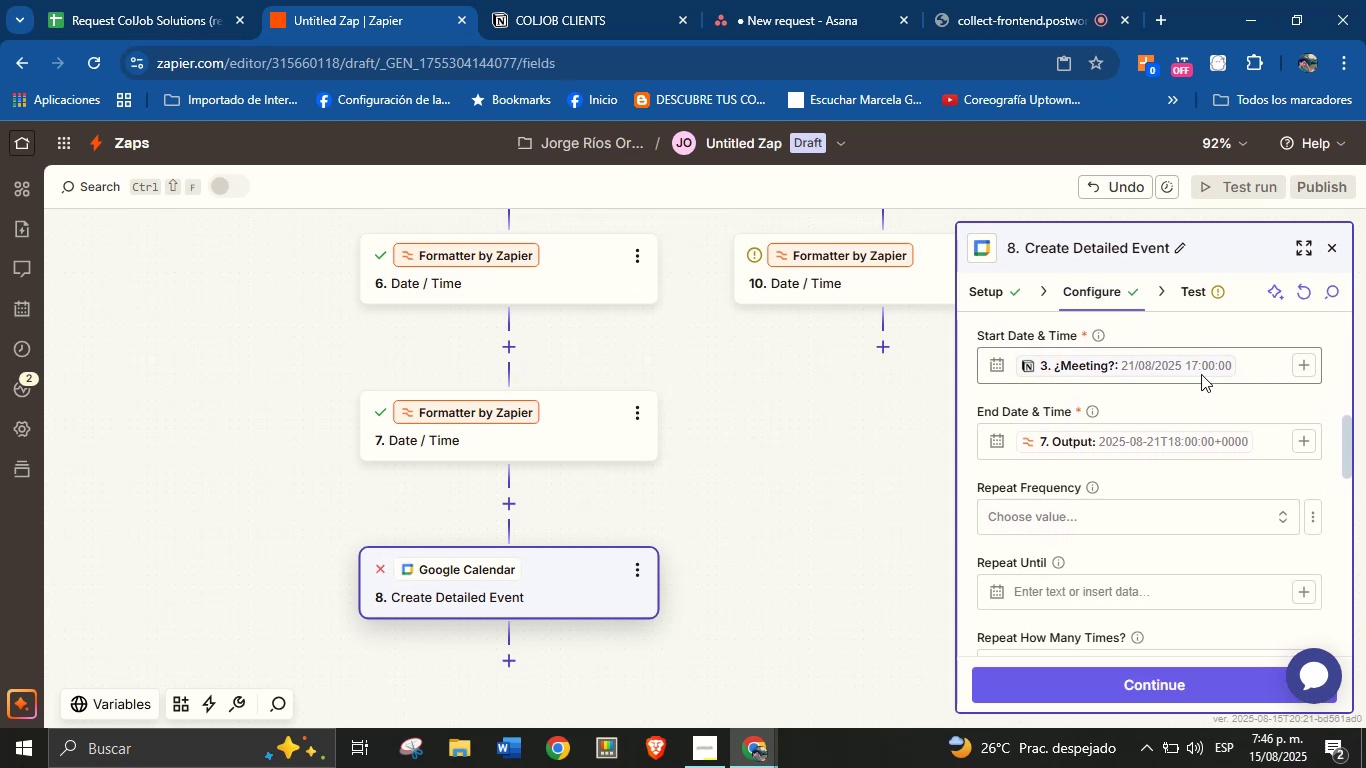 
left_click([1201, 374])
 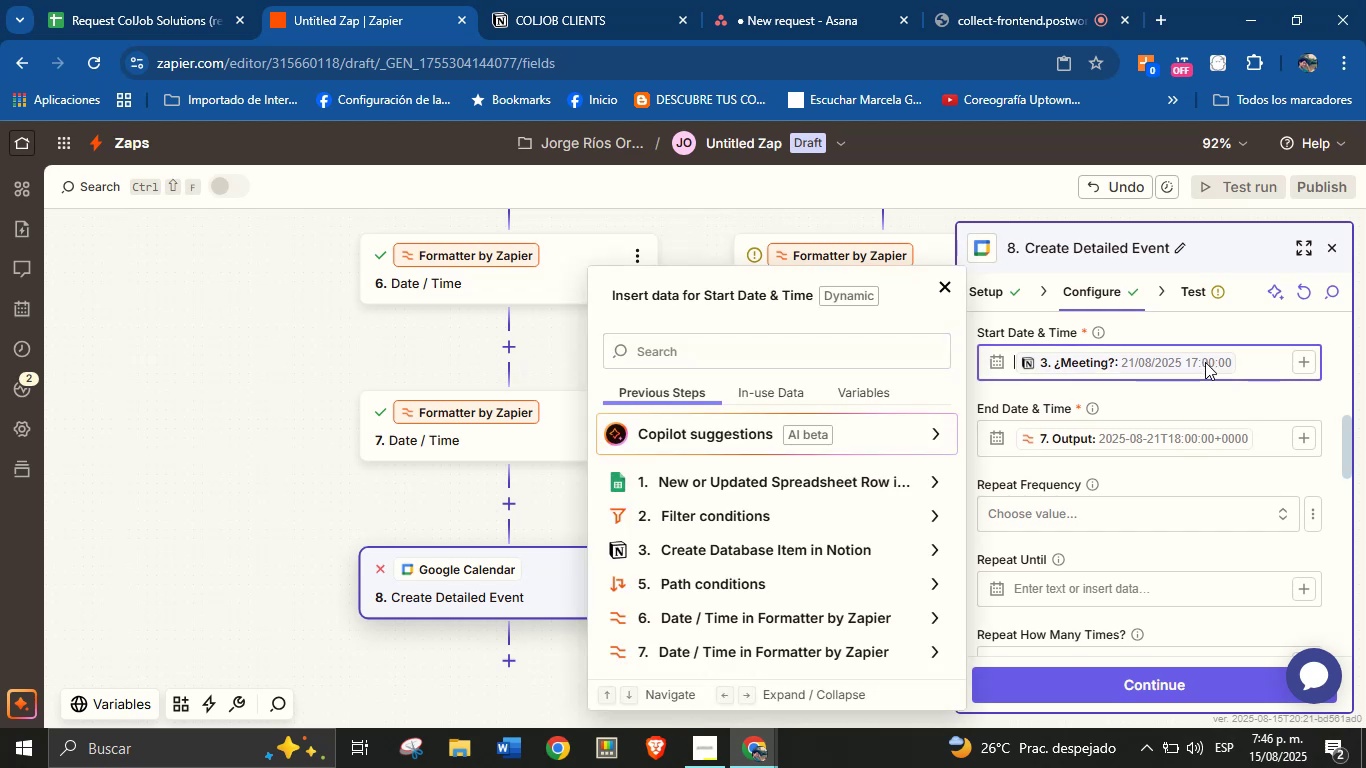 
left_click([1205, 362])
 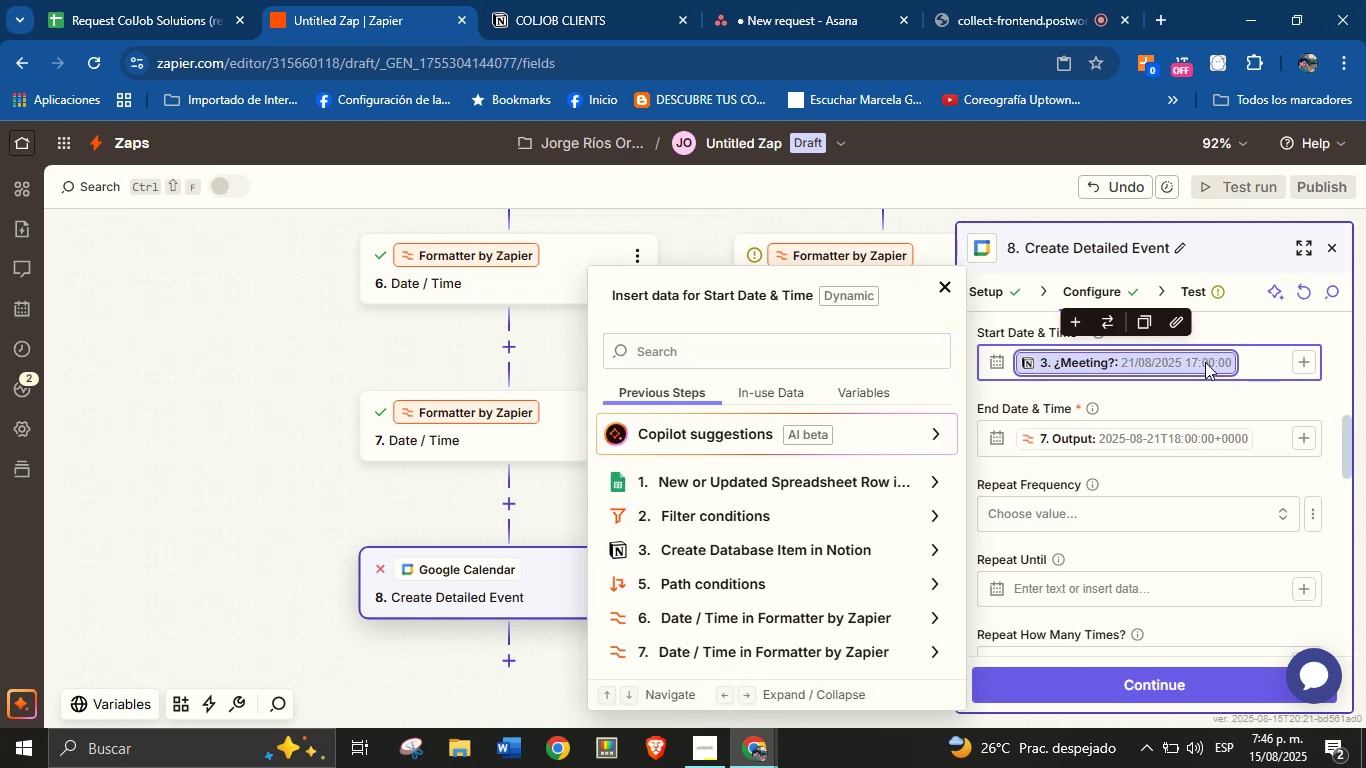 
key(Backspace)
 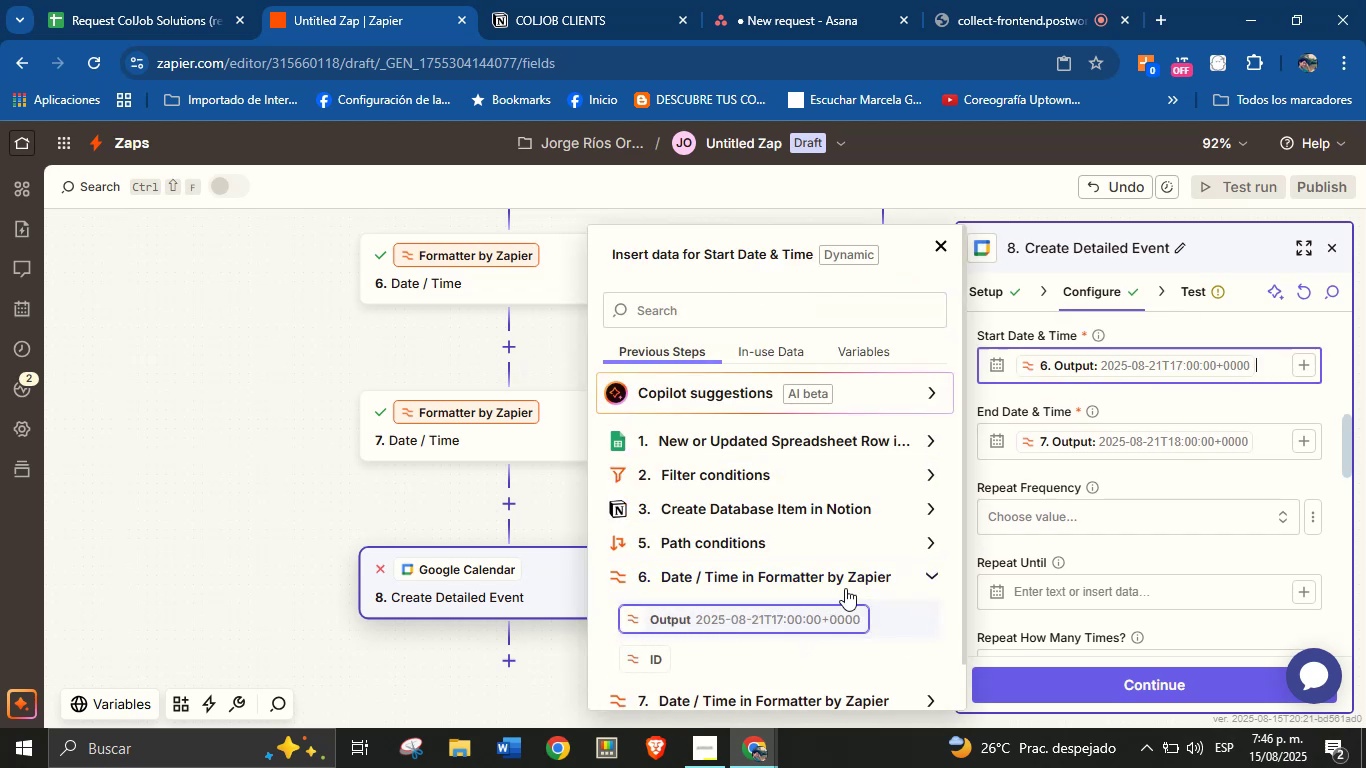 
left_click([1170, 481])
 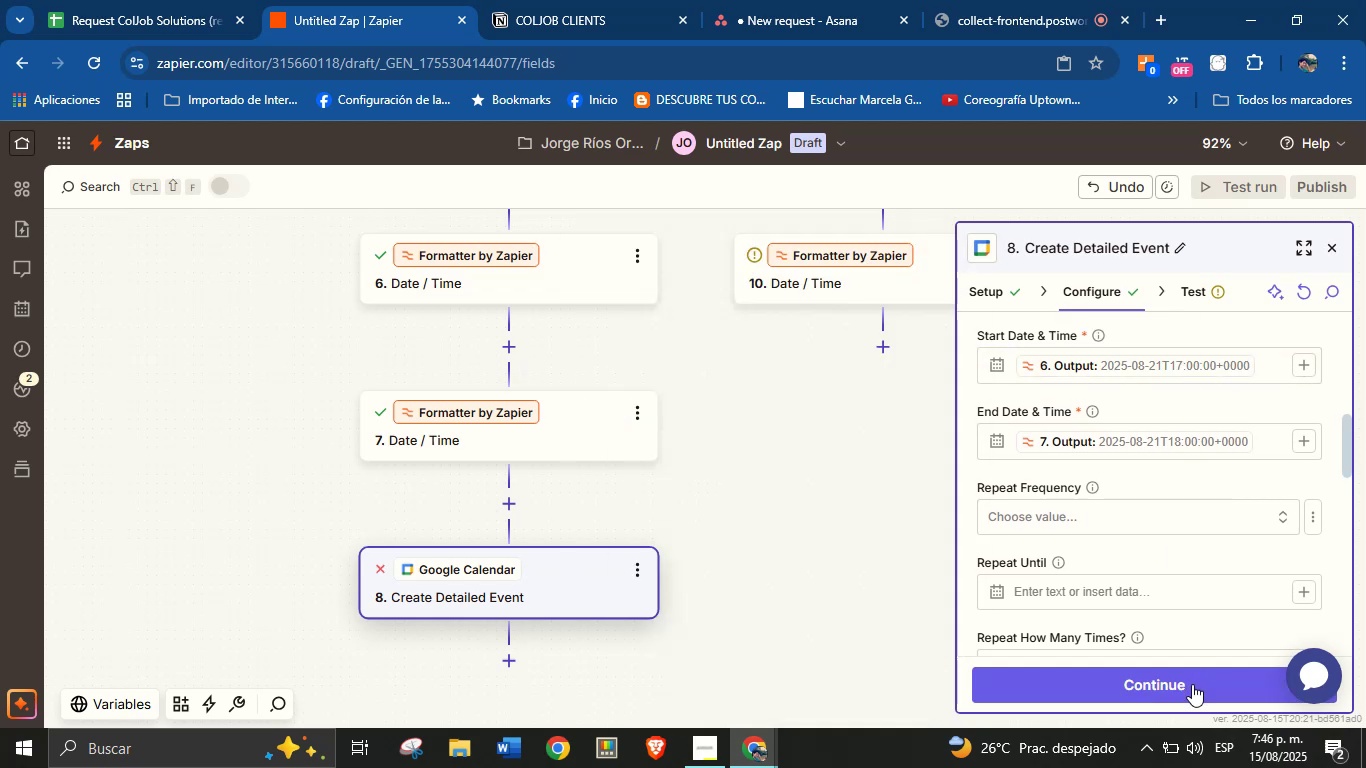 
left_click([1192, 684])
 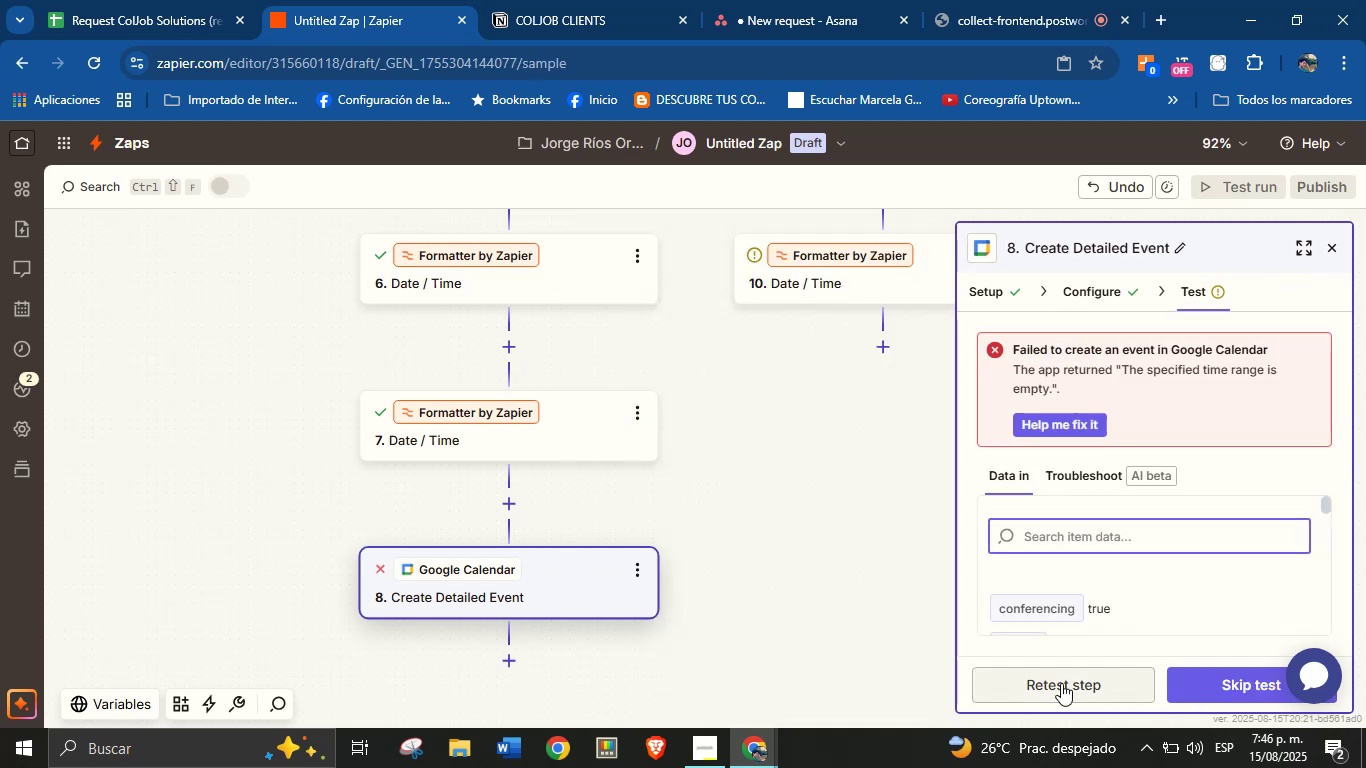 
left_click([1061, 683])
 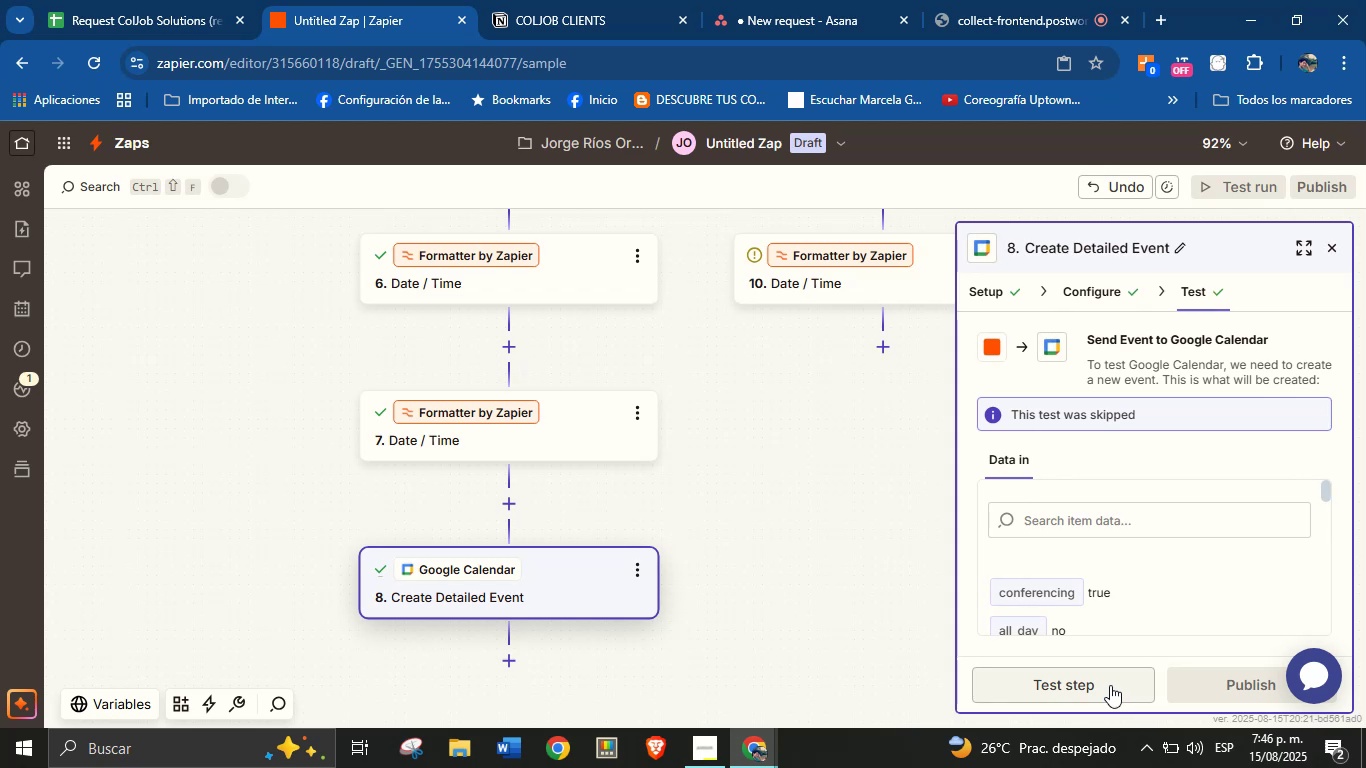 
left_click([1110, 682])
 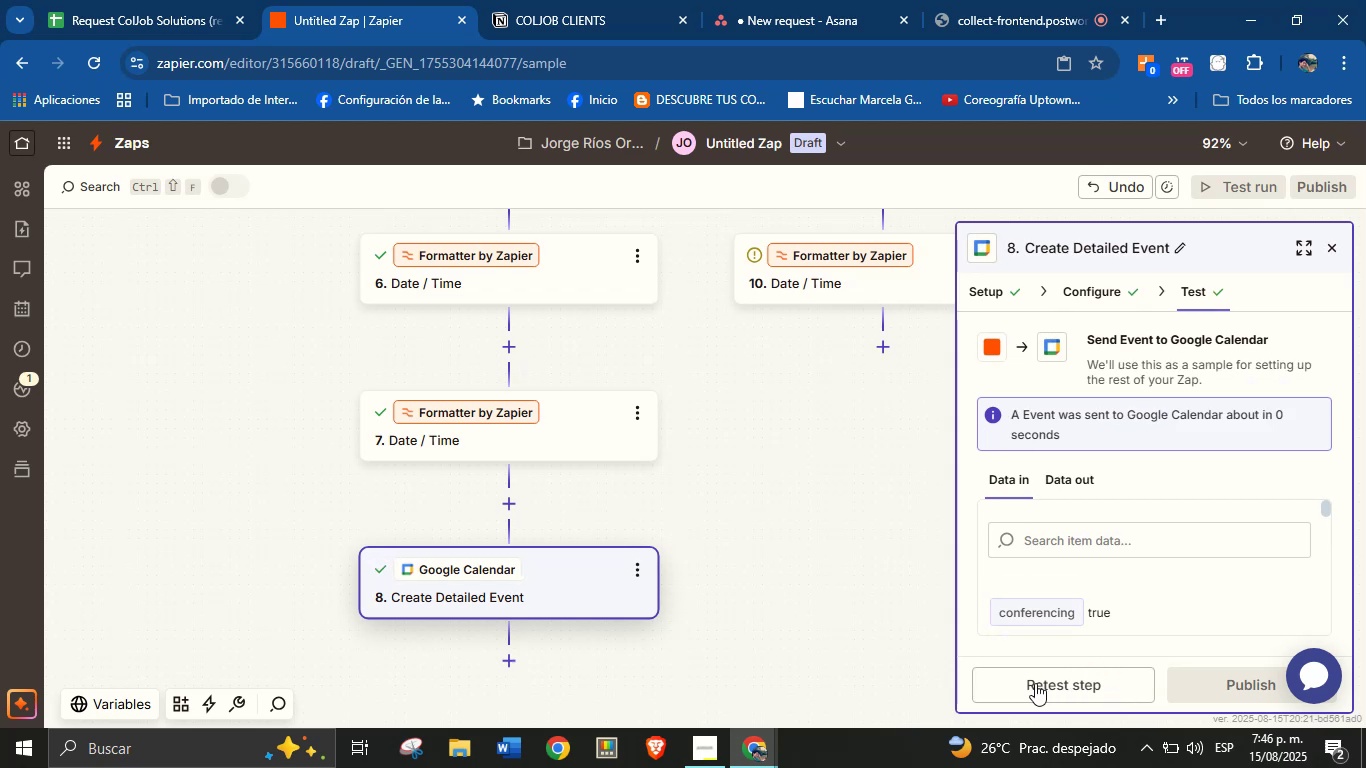 
left_click_drag(start_coordinate=[787, 602], to_coordinate=[754, 480])
 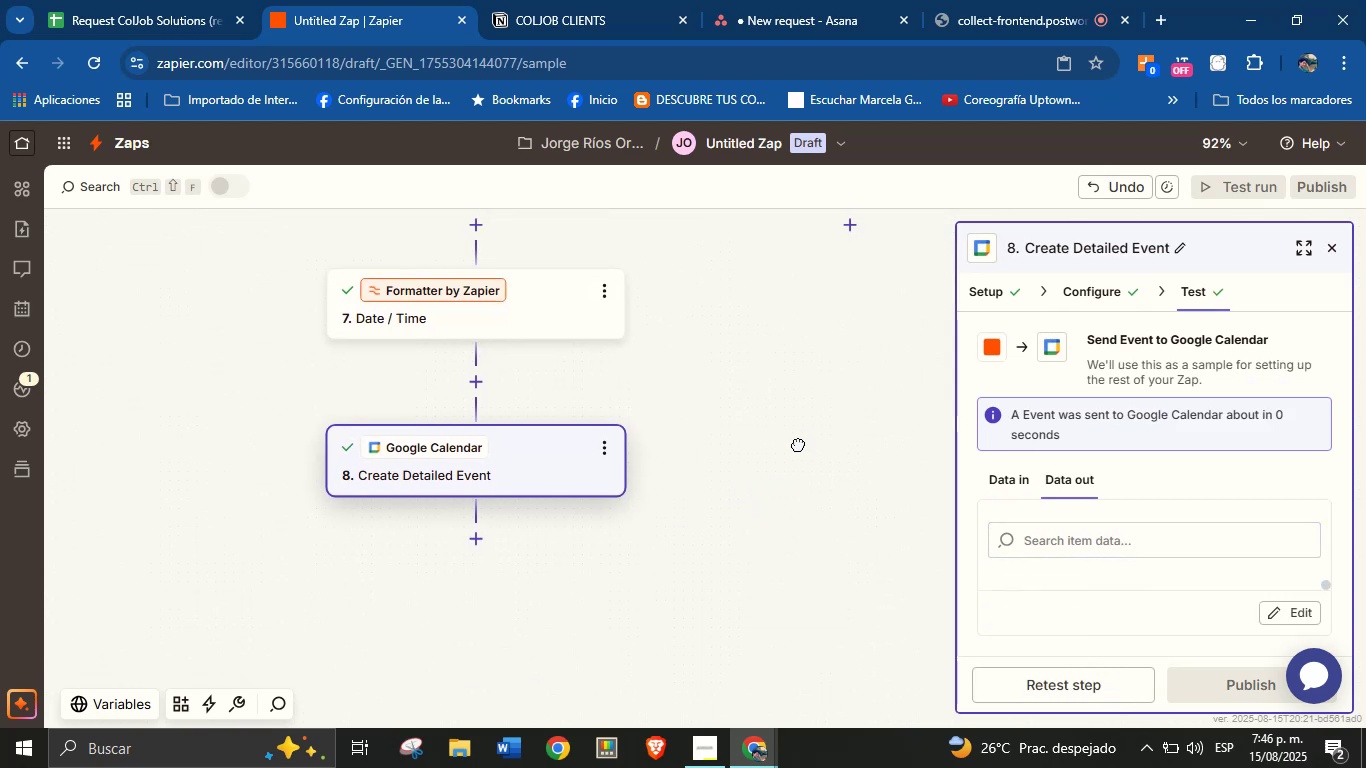 
left_click_drag(start_coordinate=[799, 437], to_coordinate=[763, 586])
 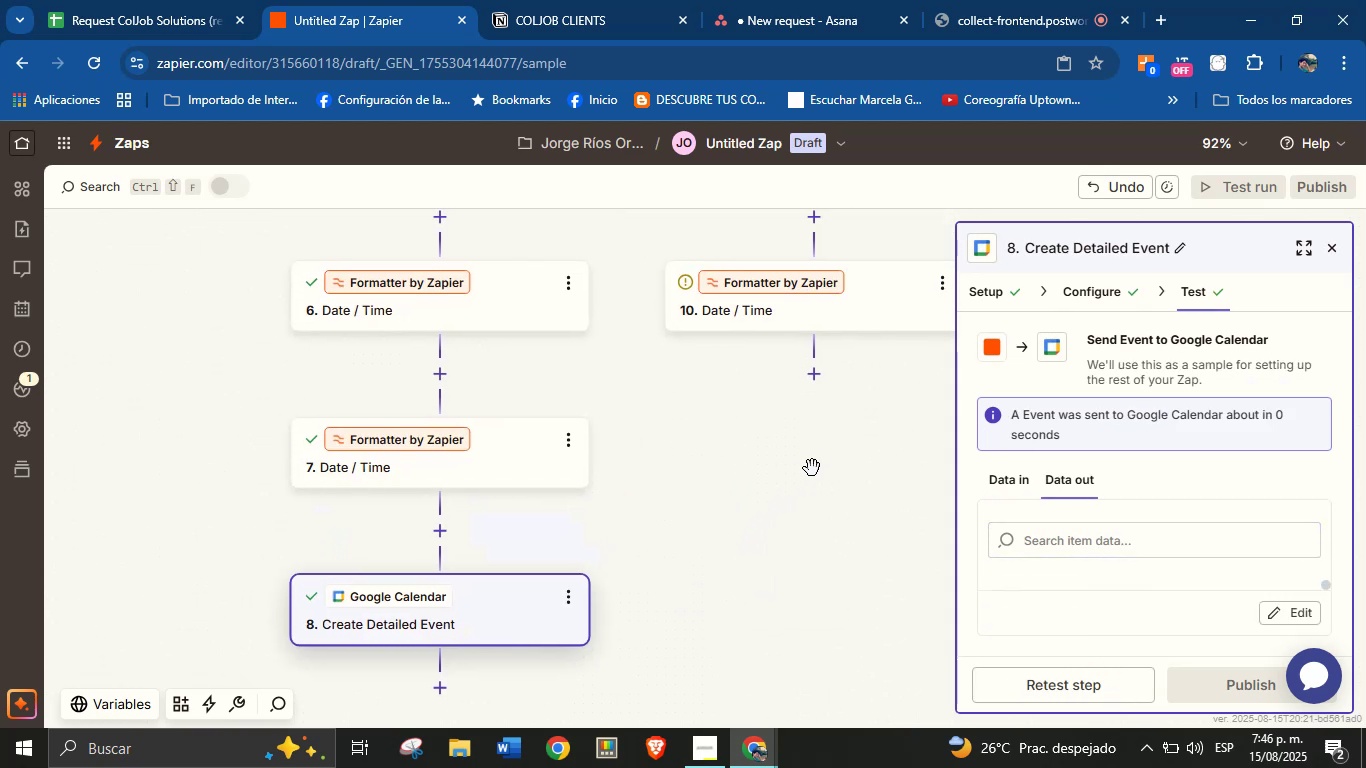 
left_click_drag(start_coordinate=[807, 469], to_coordinate=[631, 623])
 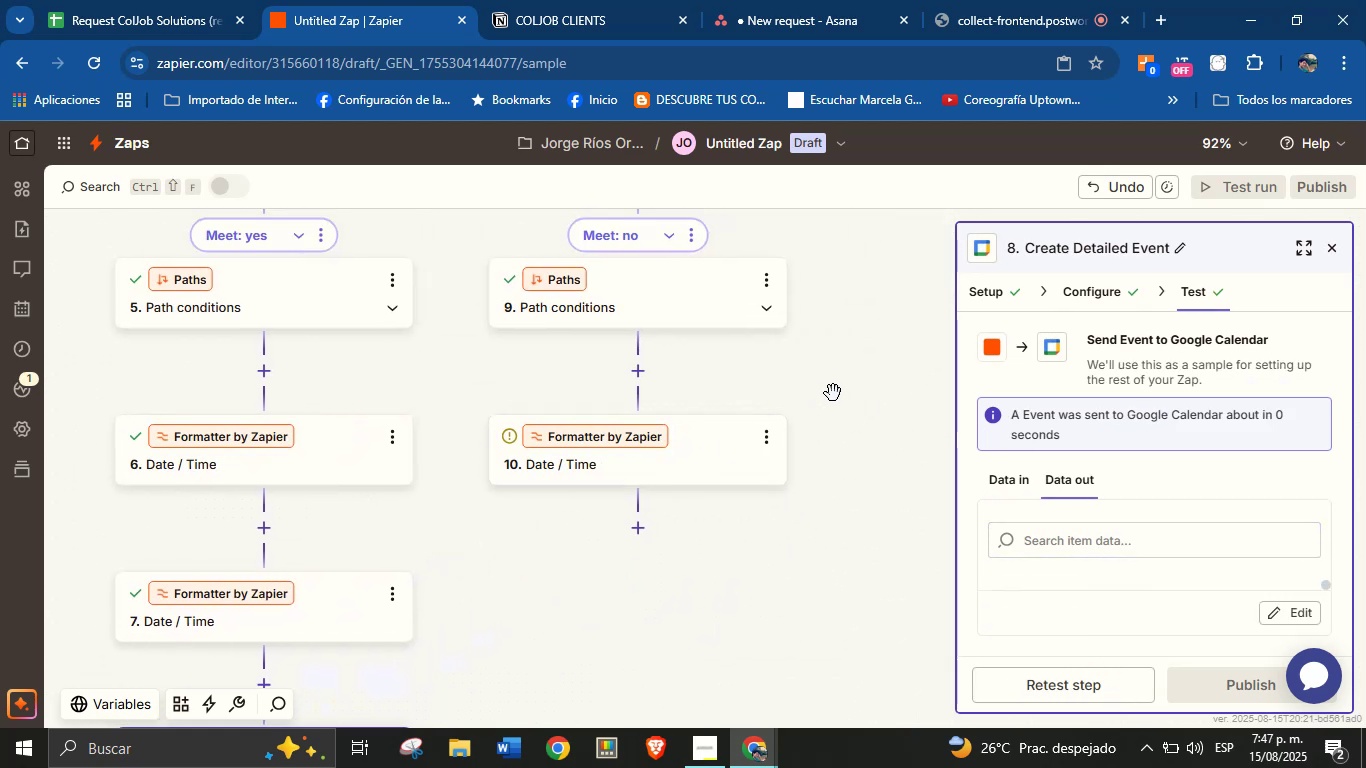 
left_click_drag(start_coordinate=[833, 393], to_coordinate=[833, 439])
 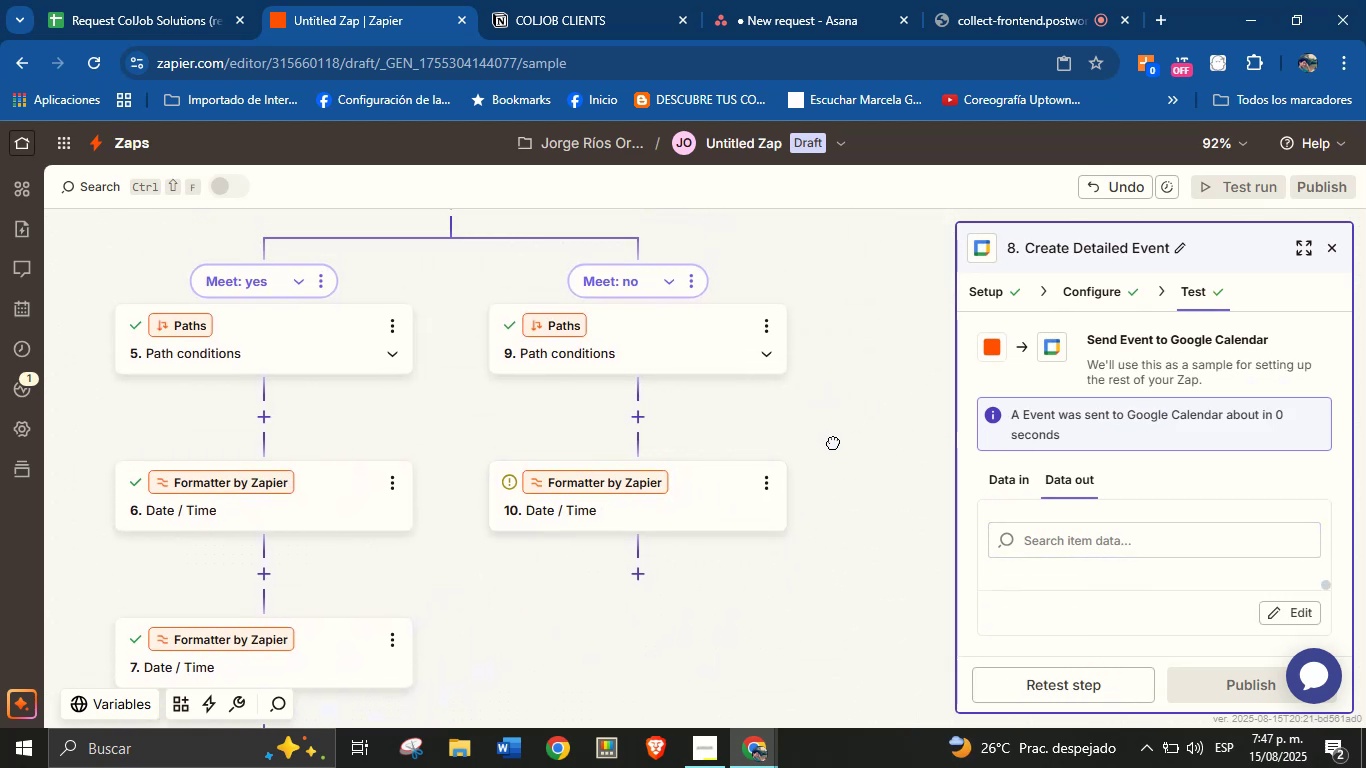 
left_click_drag(start_coordinate=[833, 442], to_coordinate=[832, 391])
 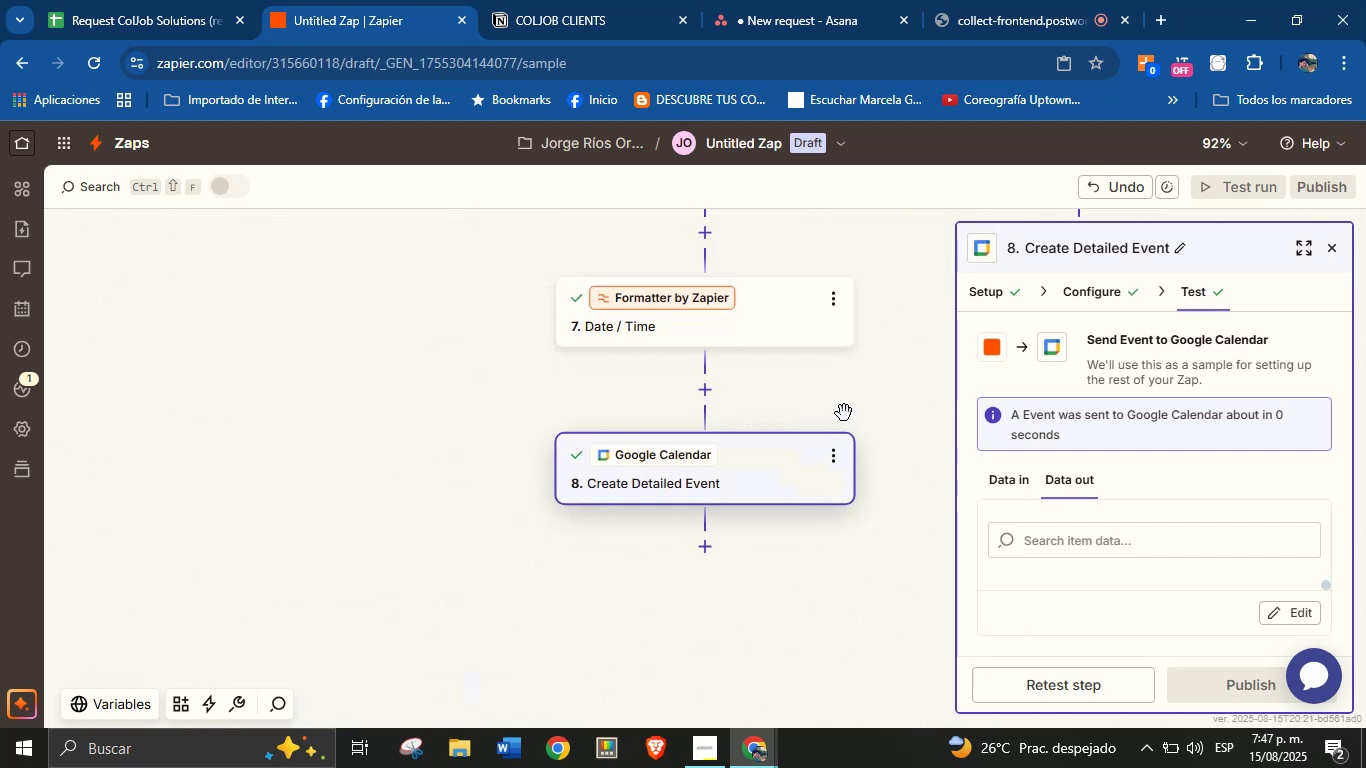 
left_click_drag(start_coordinate=[875, 401], to_coordinate=[612, 586])
 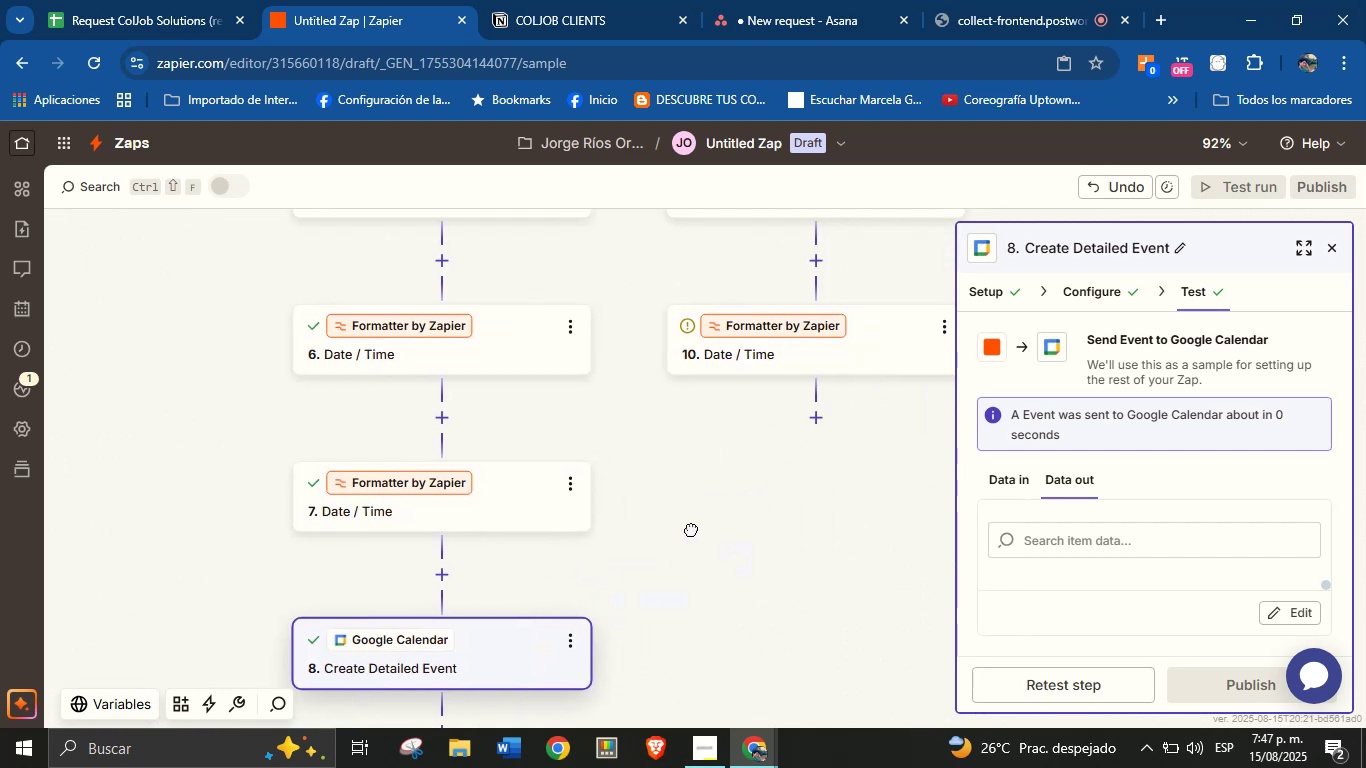 
left_click_drag(start_coordinate=[701, 528], to_coordinate=[515, 620])
 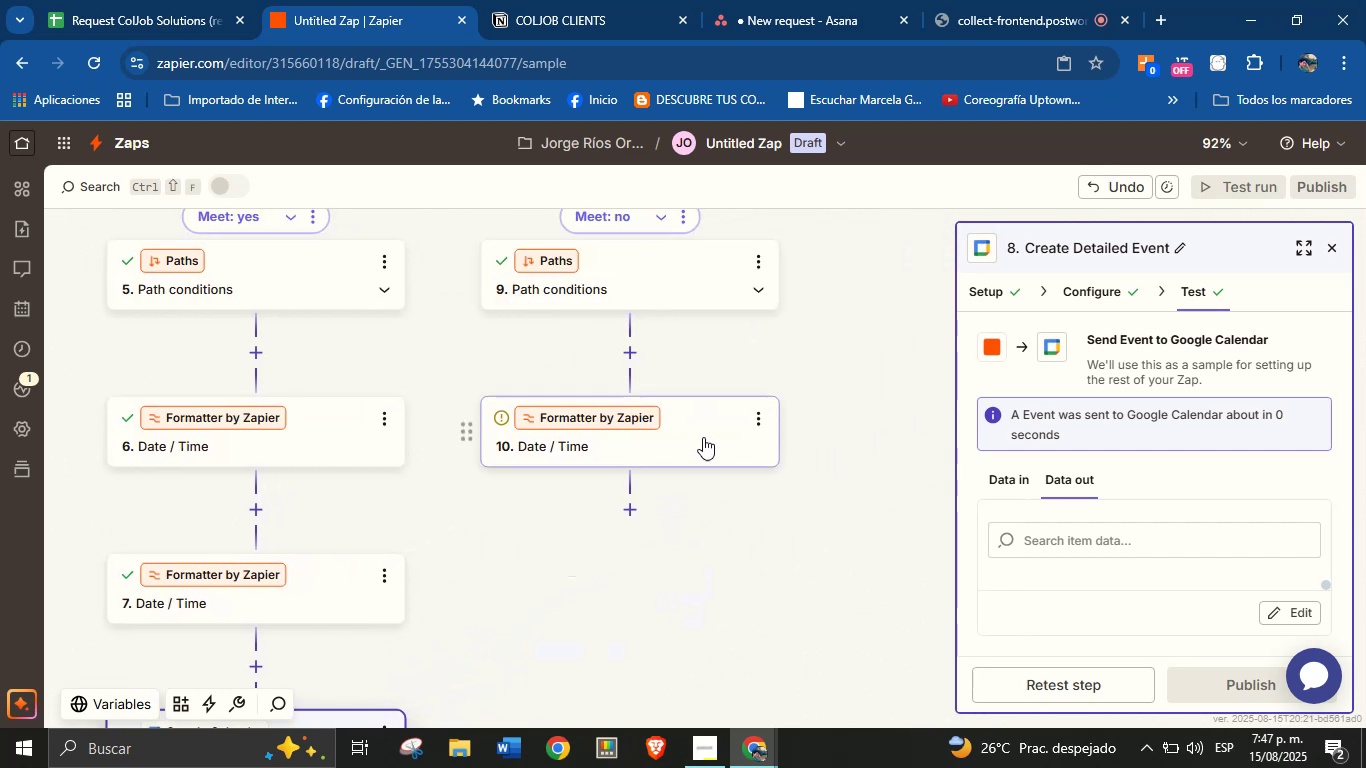 
left_click([703, 437])
 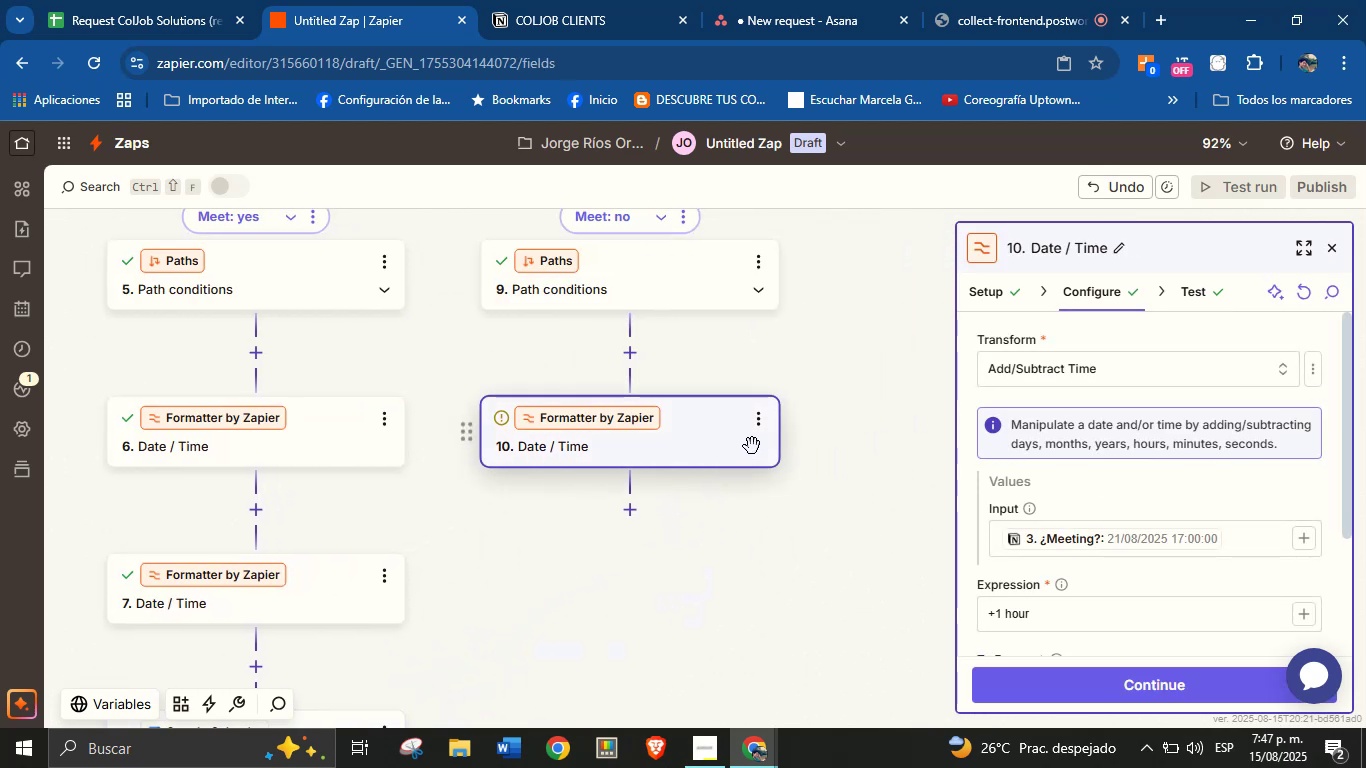 
left_click([756, 427])
 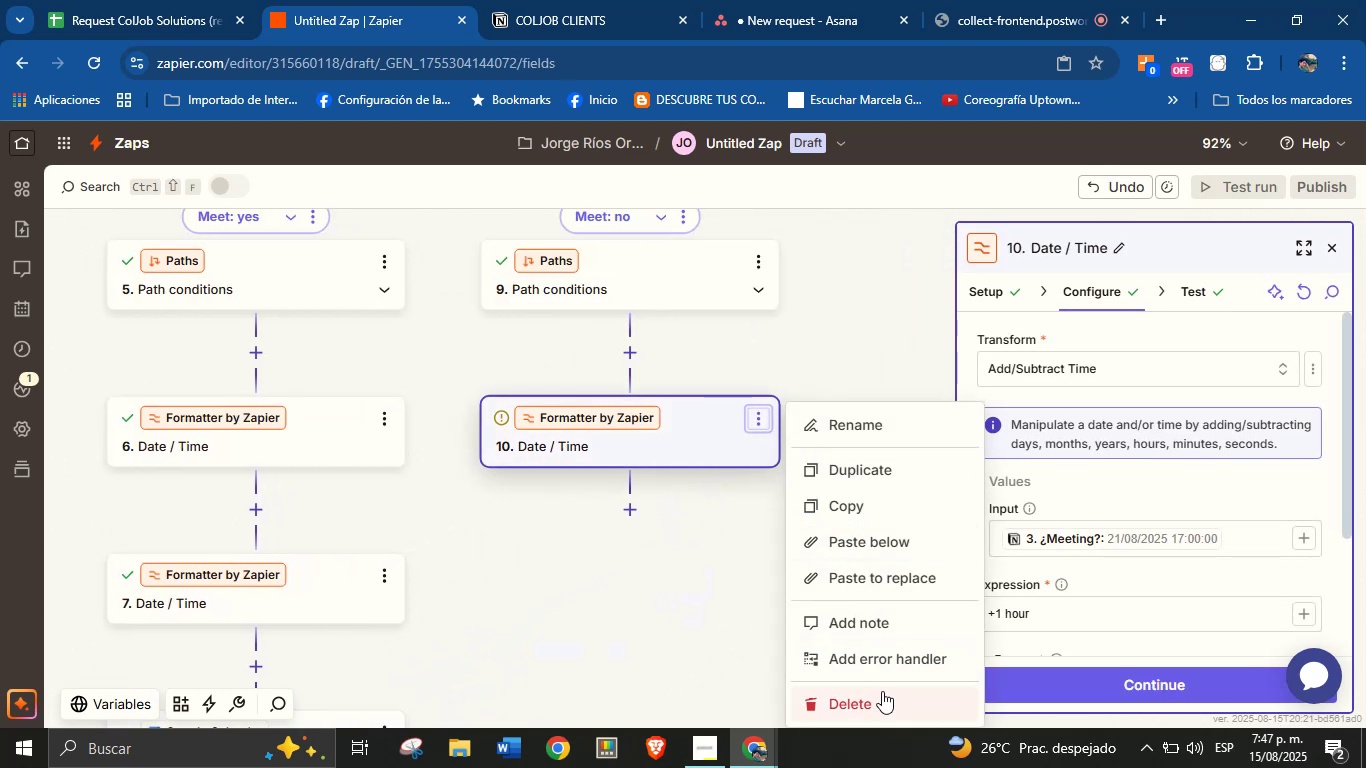 
left_click([882, 692])
 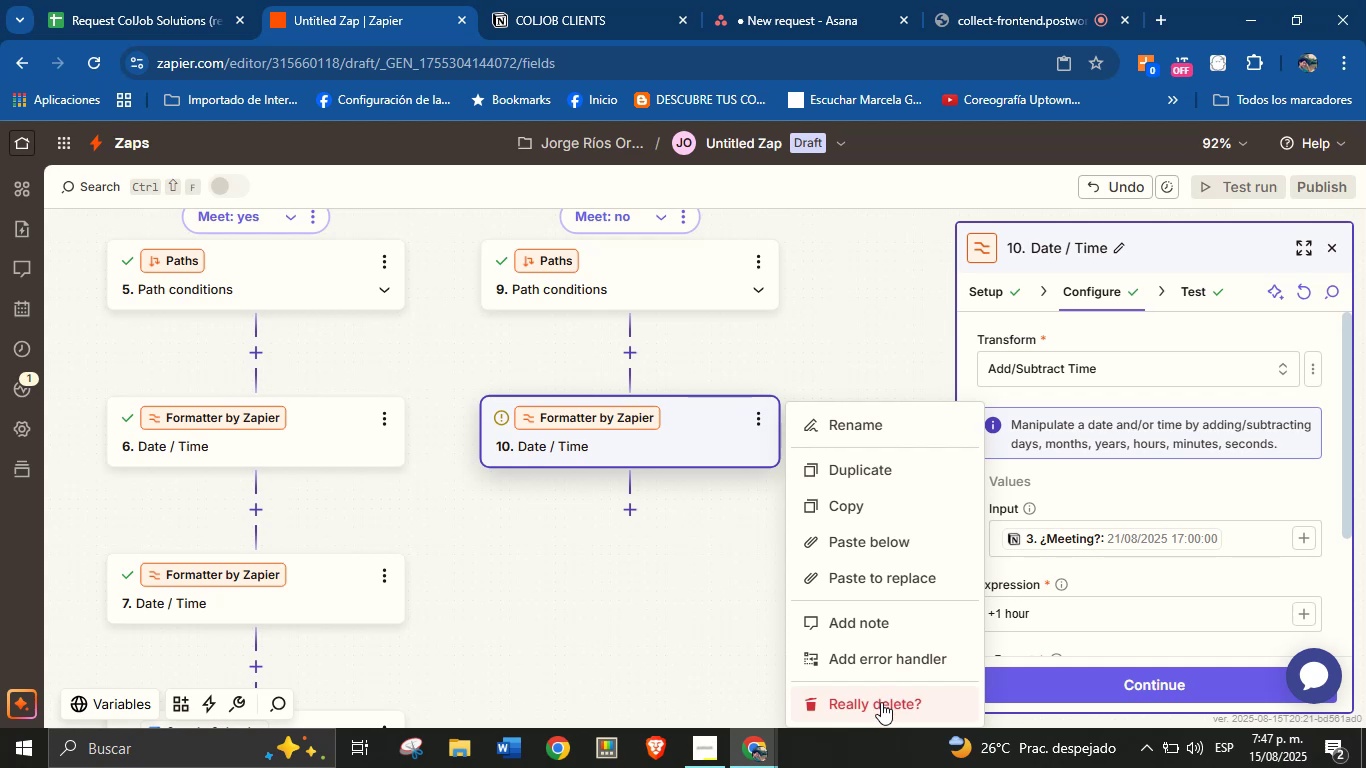 
left_click([881, 702])
 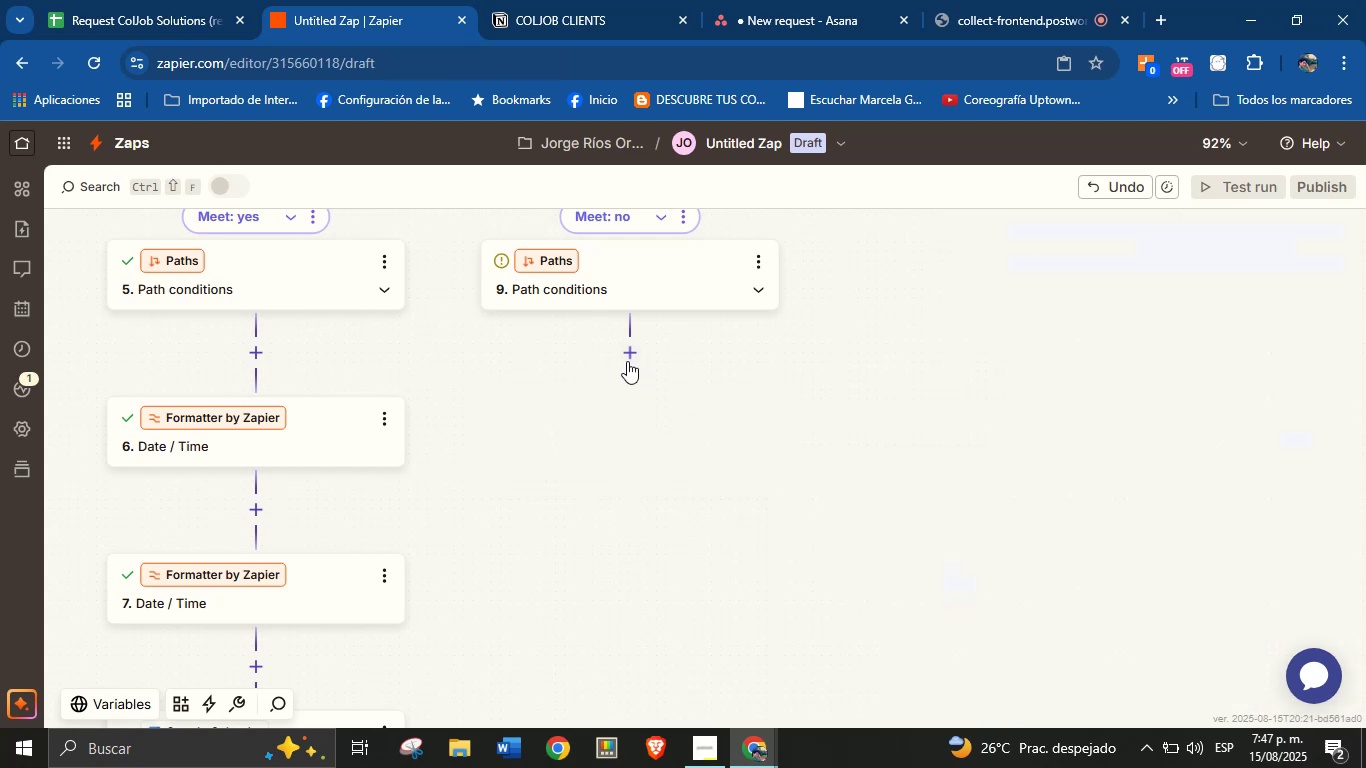 
left_click([627, 360])
 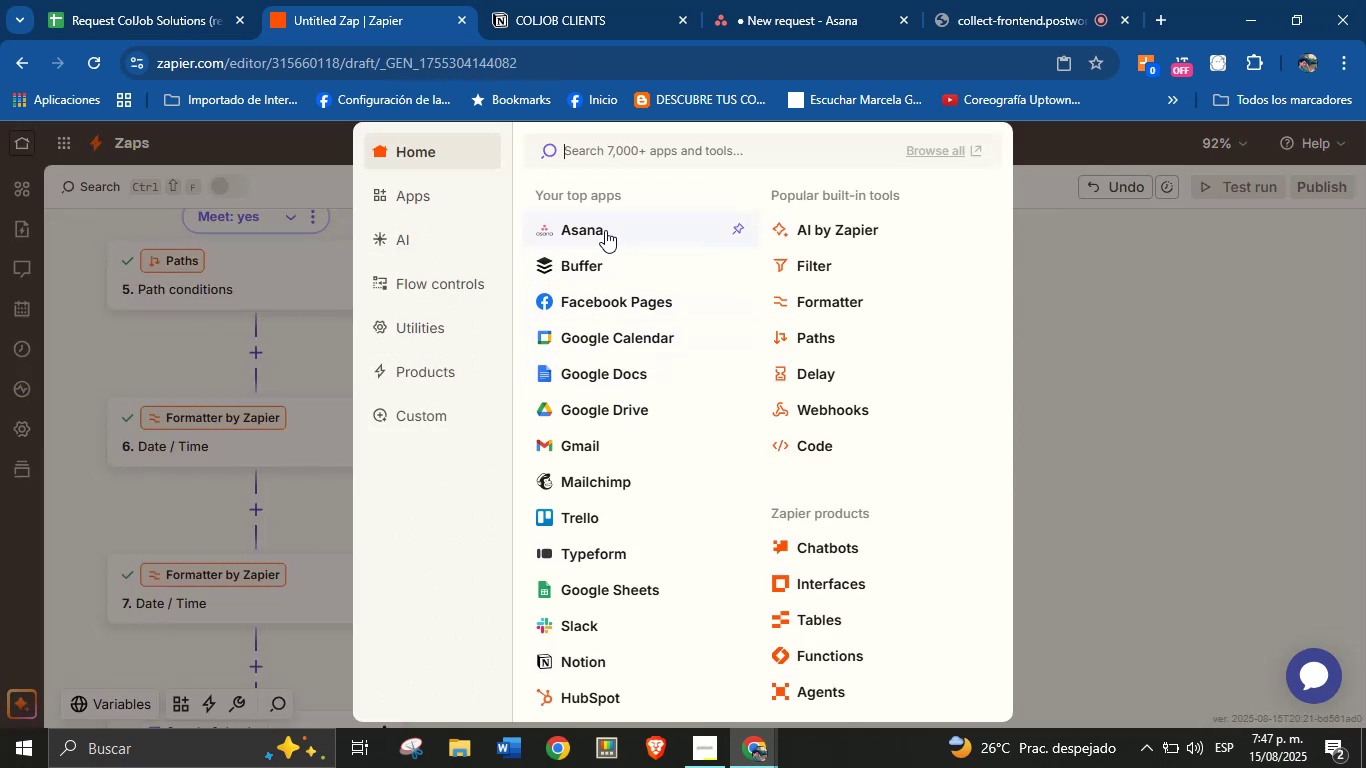 
left_click([605, 230])
 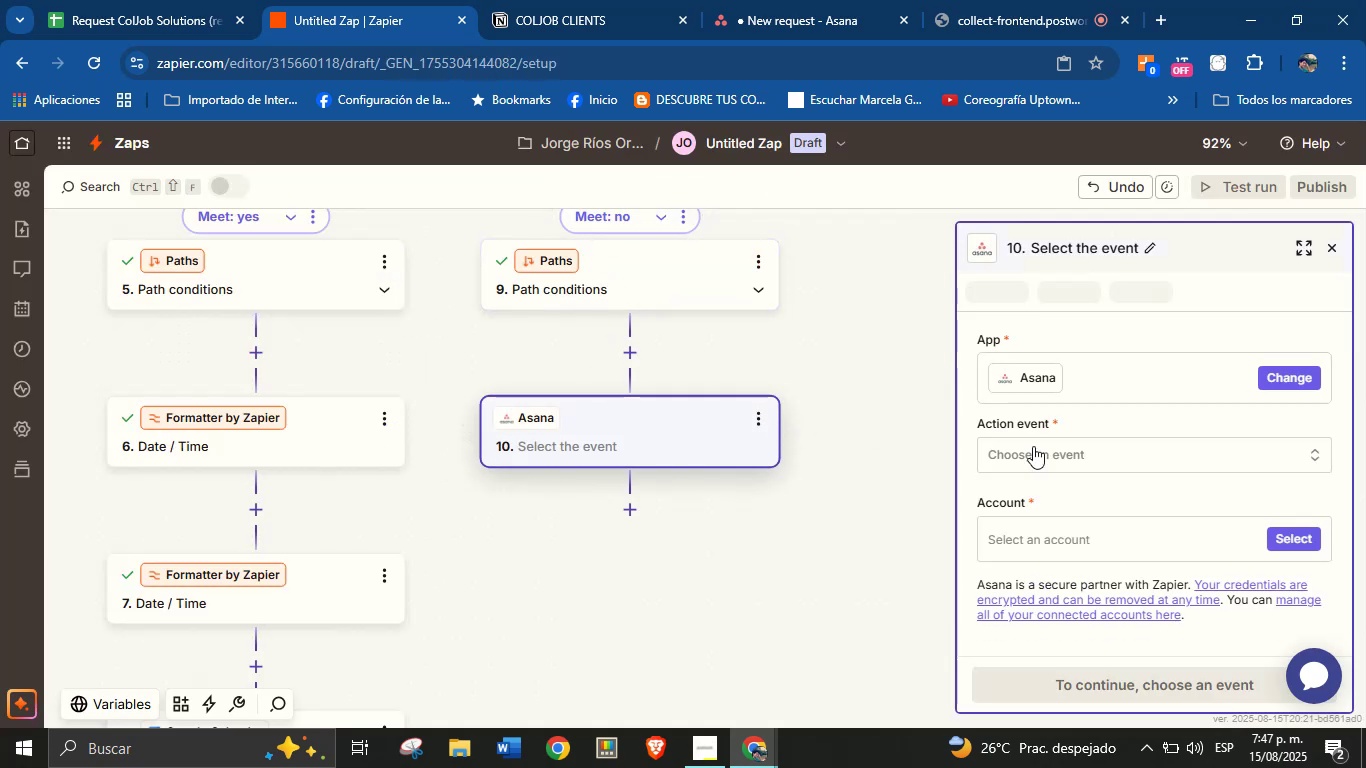 
left_click([1039, 451])
 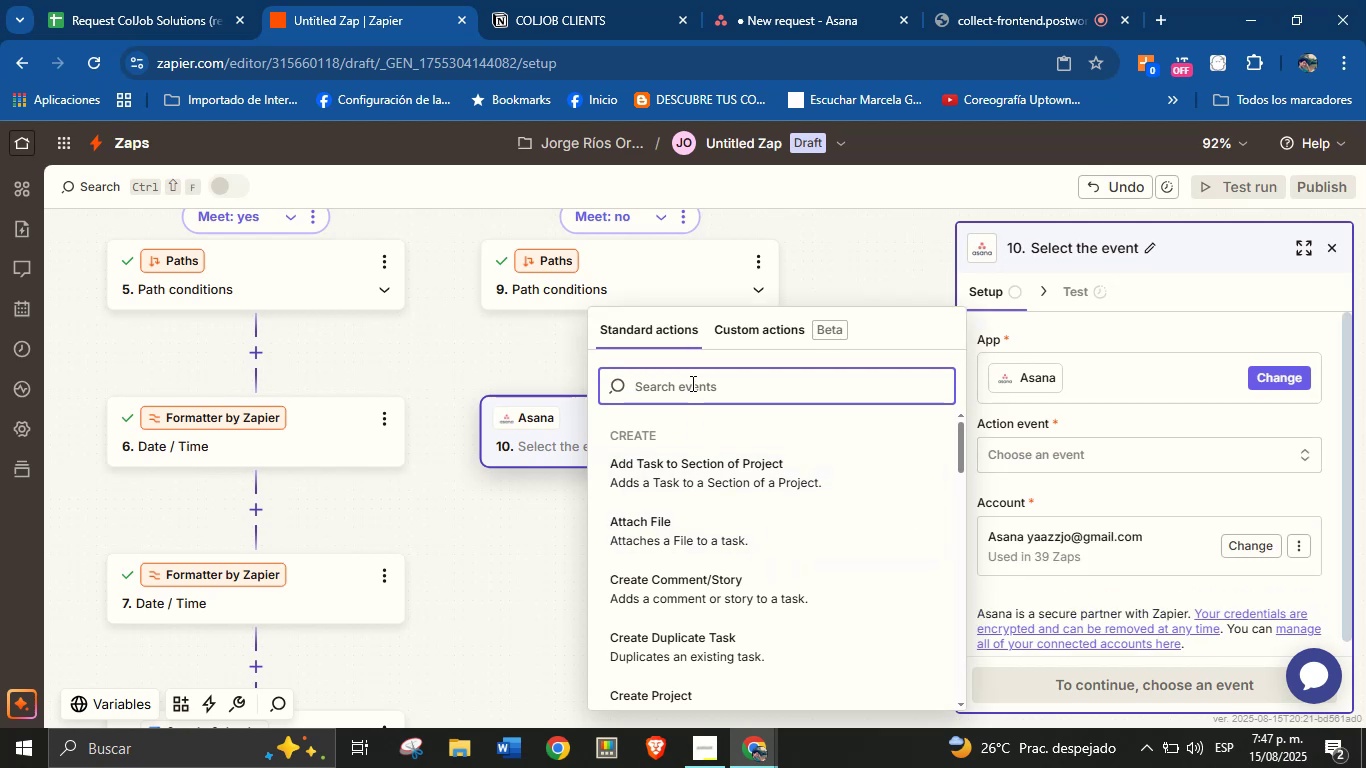 
type(task)
 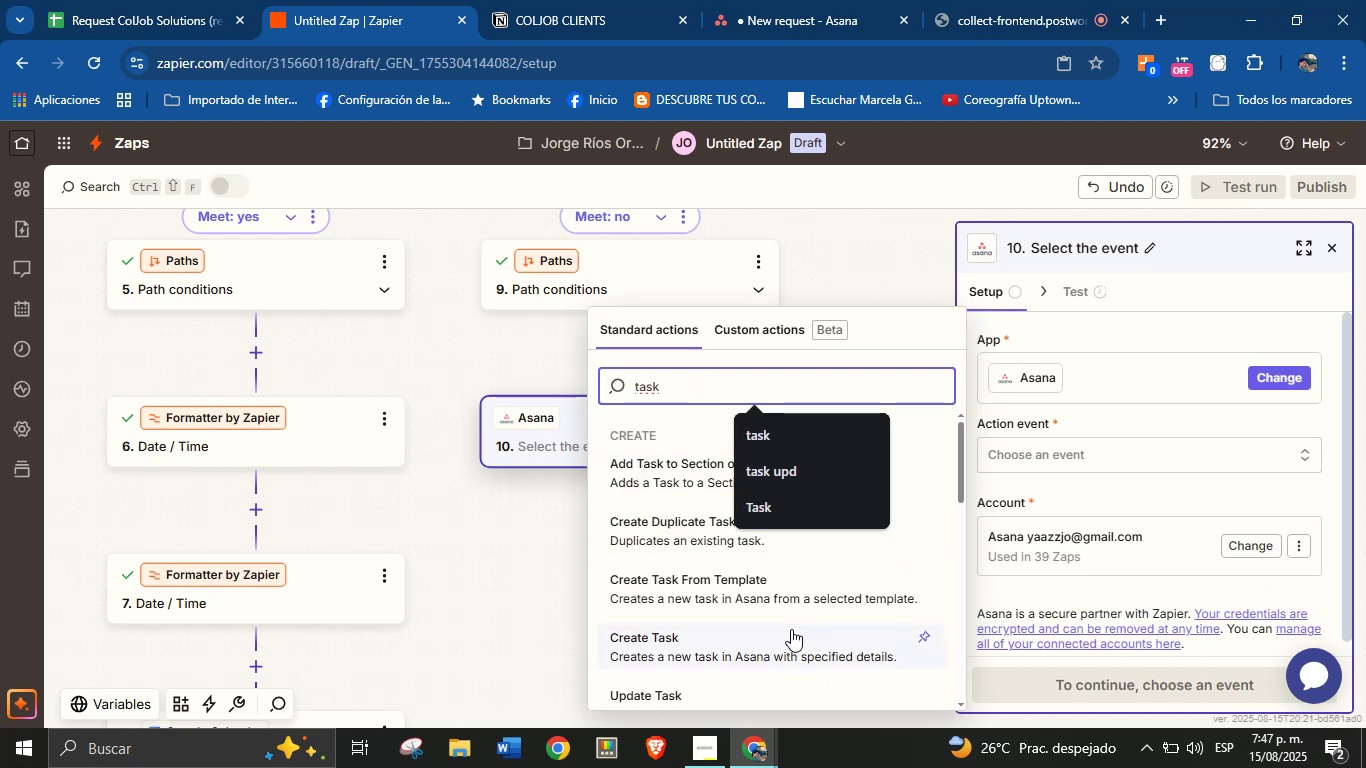 
left_click([792, 639])
 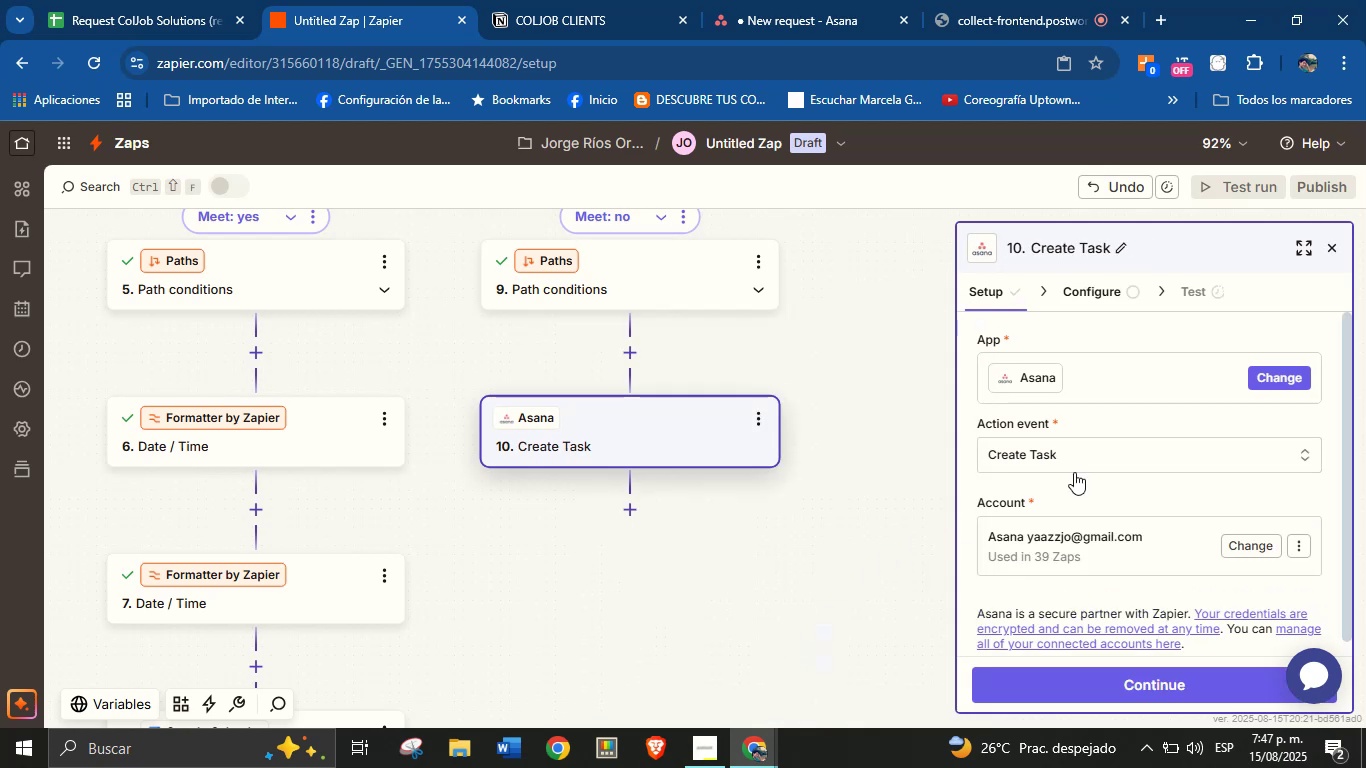 
scroll: coordinate [1074, 472], scroll_direction: none, amount: 0.0
 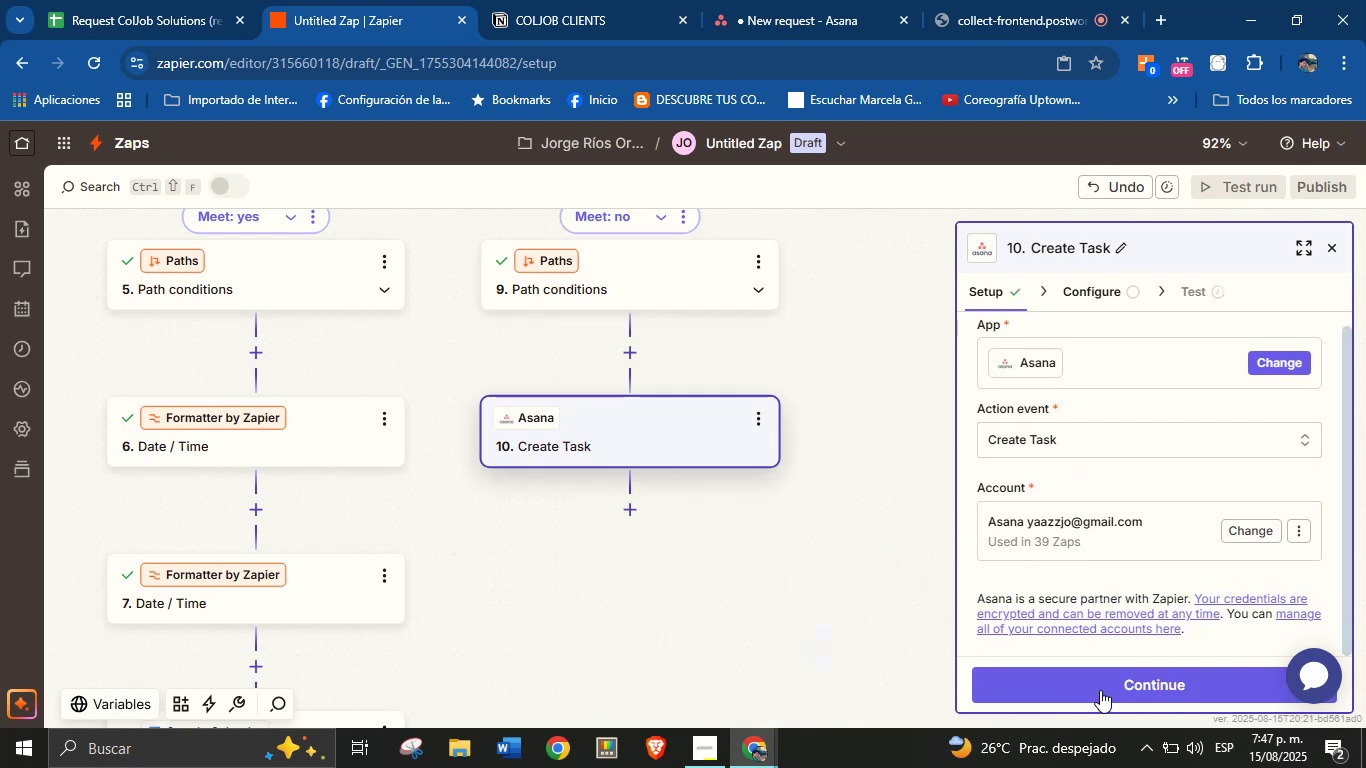 
left_click([1100, 690])
 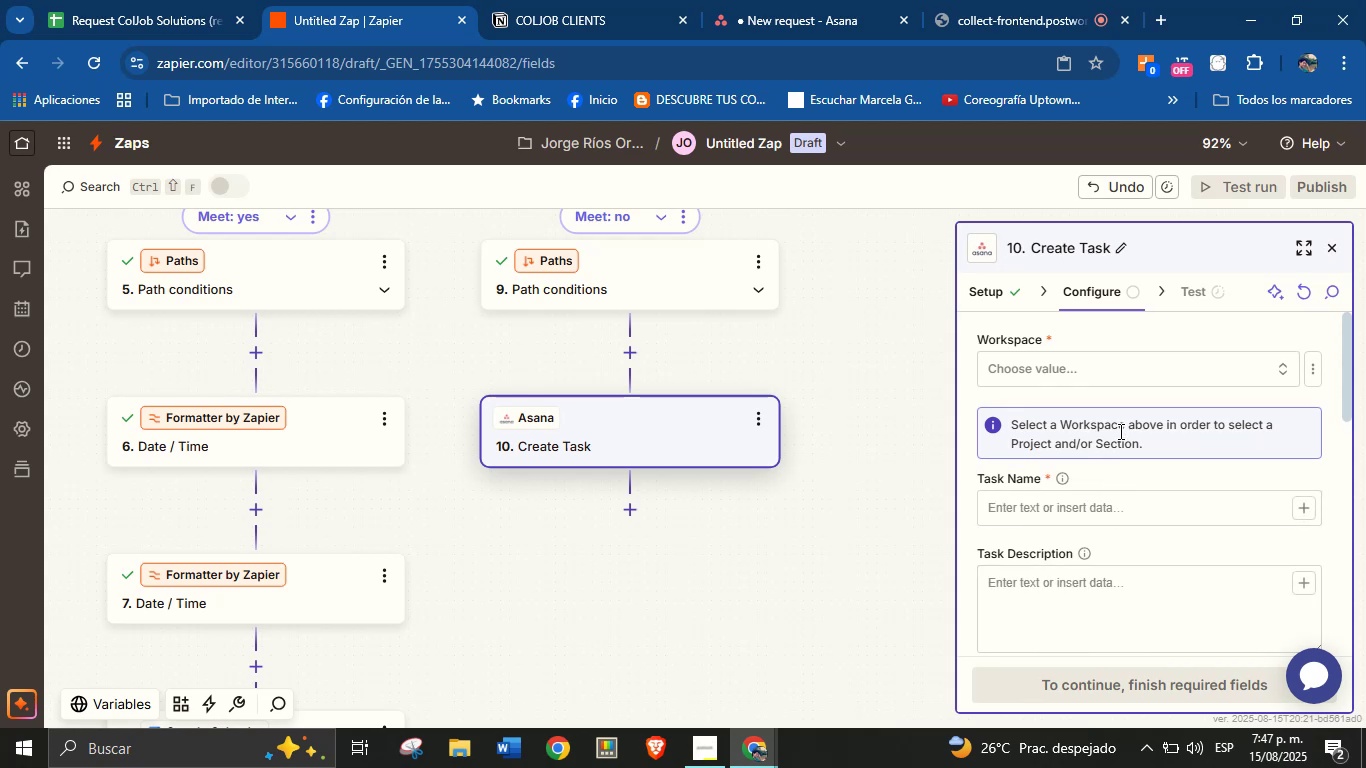 
left_click([1147, 368])
 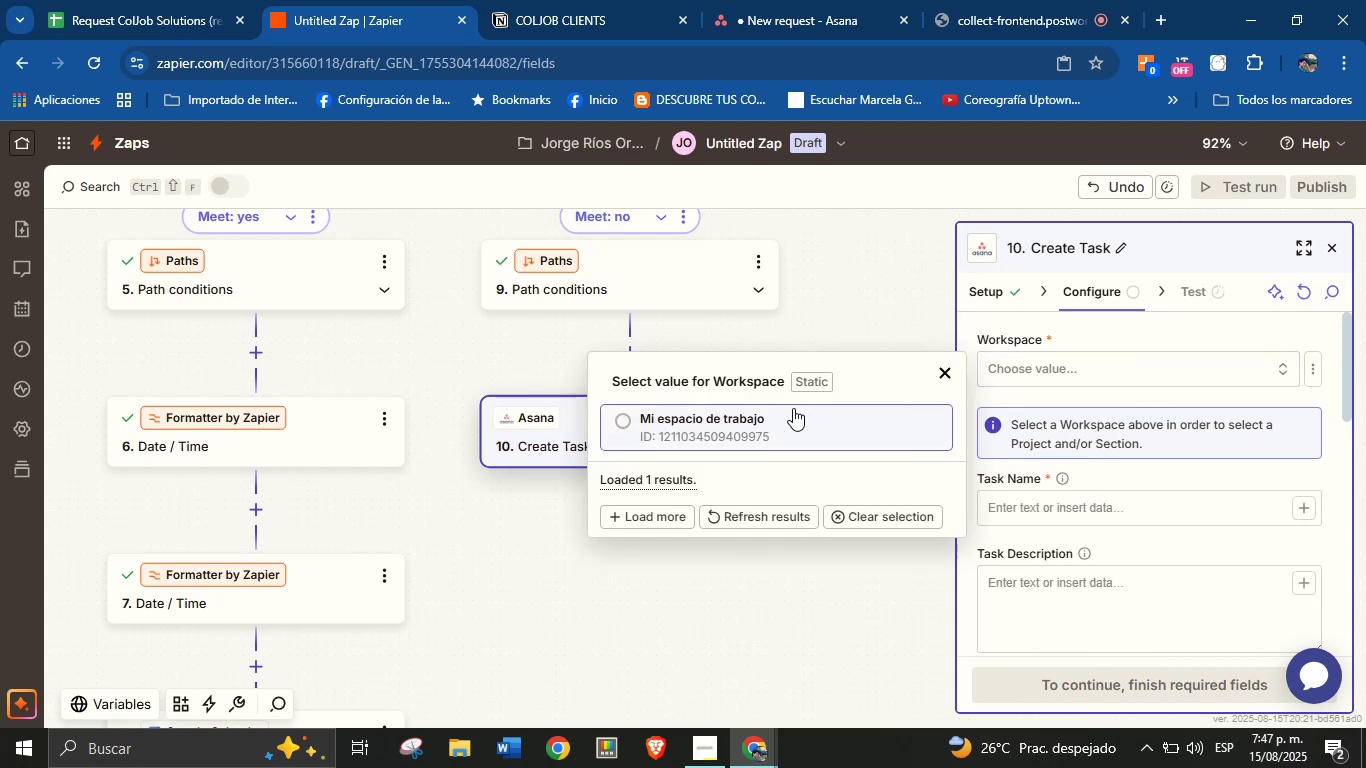 
left_click([793, 408])
 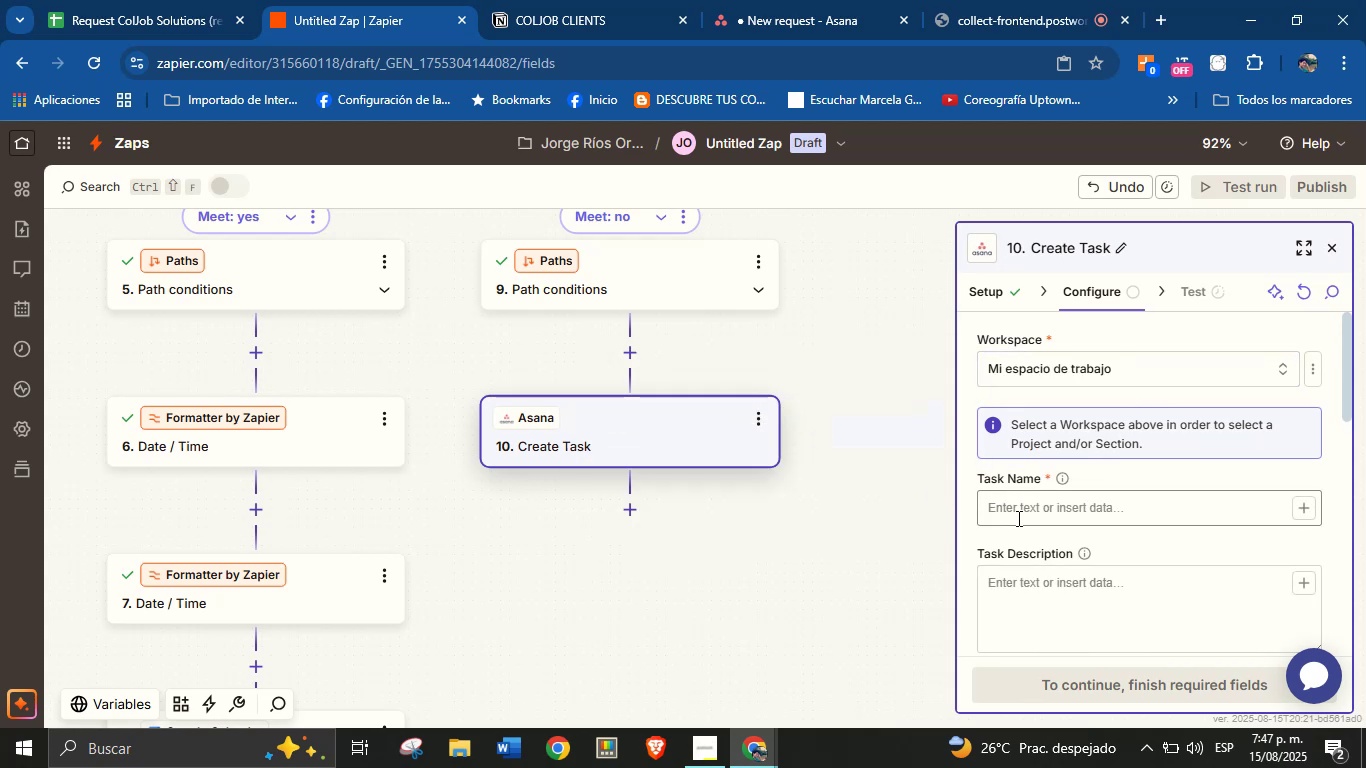 
left_click([1017, 518])
 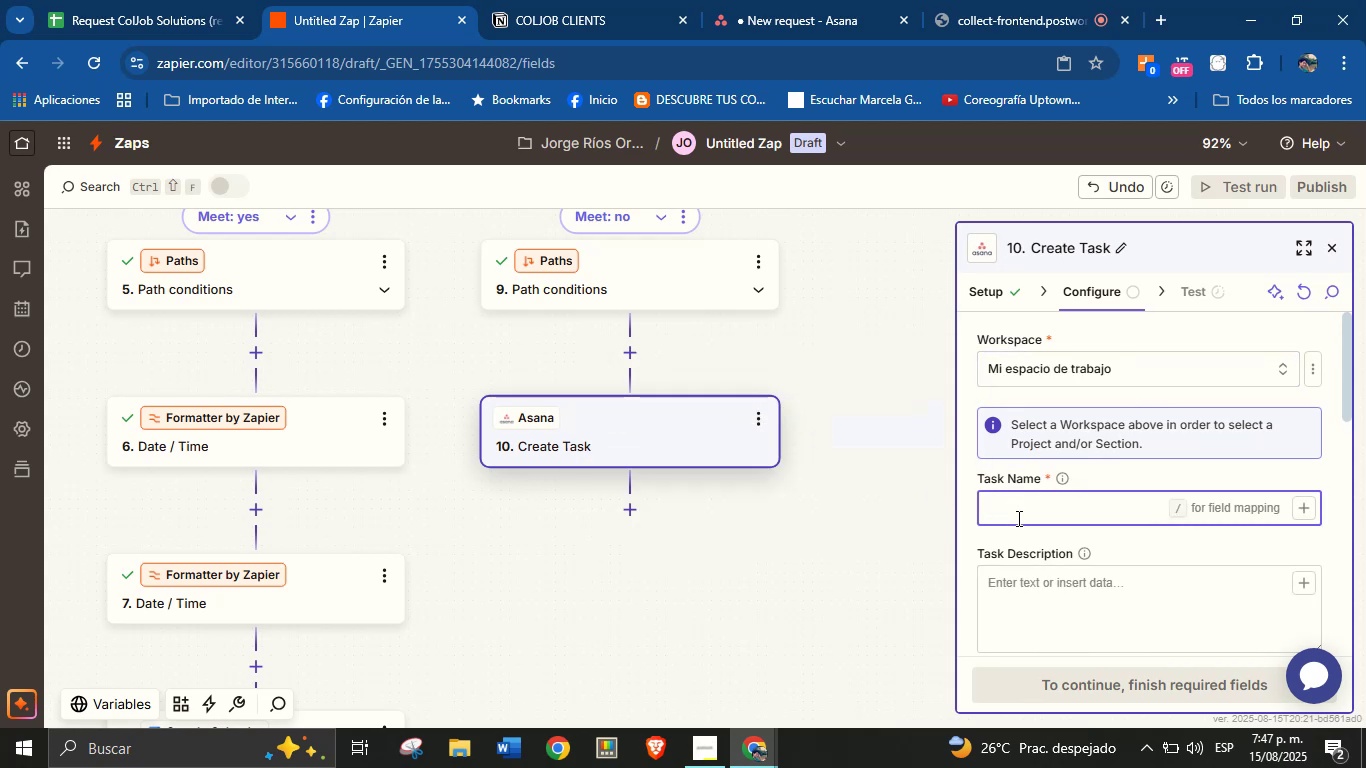 
key(CapsLock)
 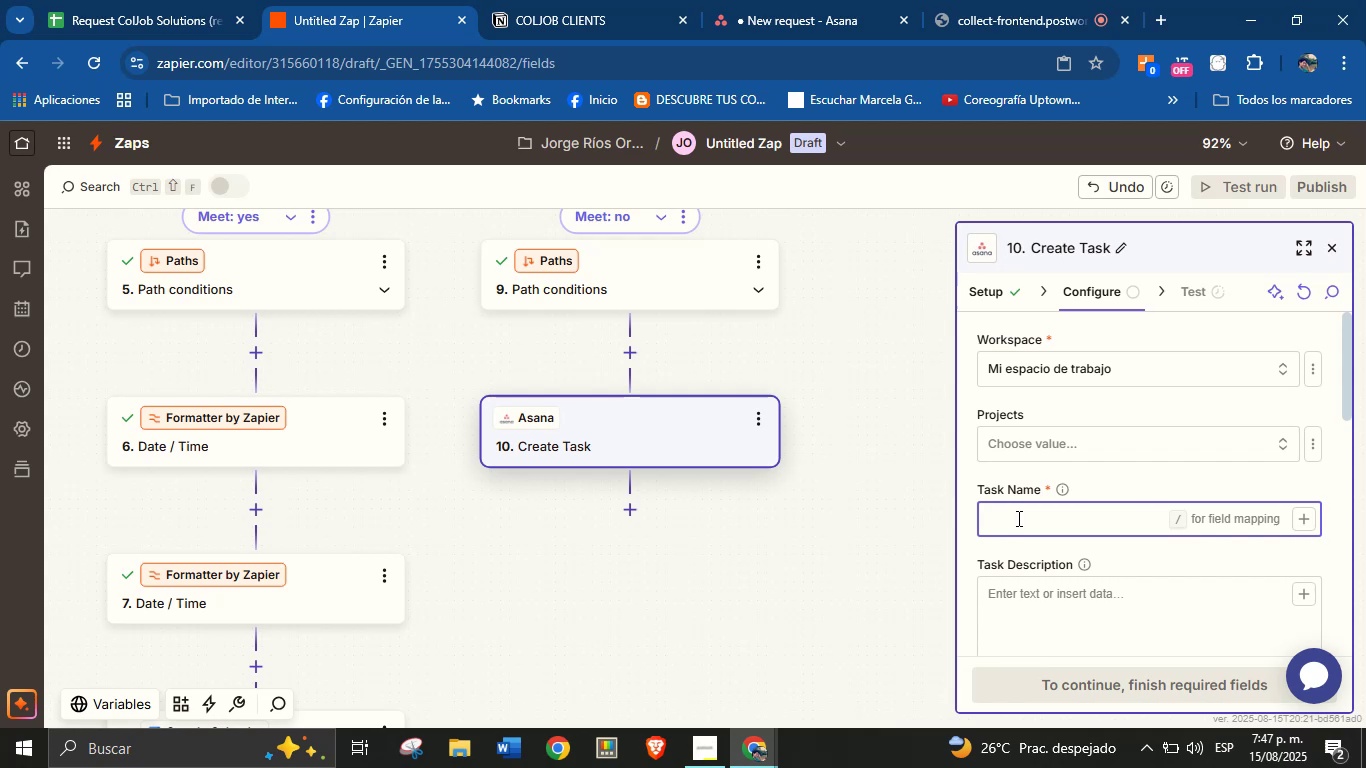 
wait(10.13)
 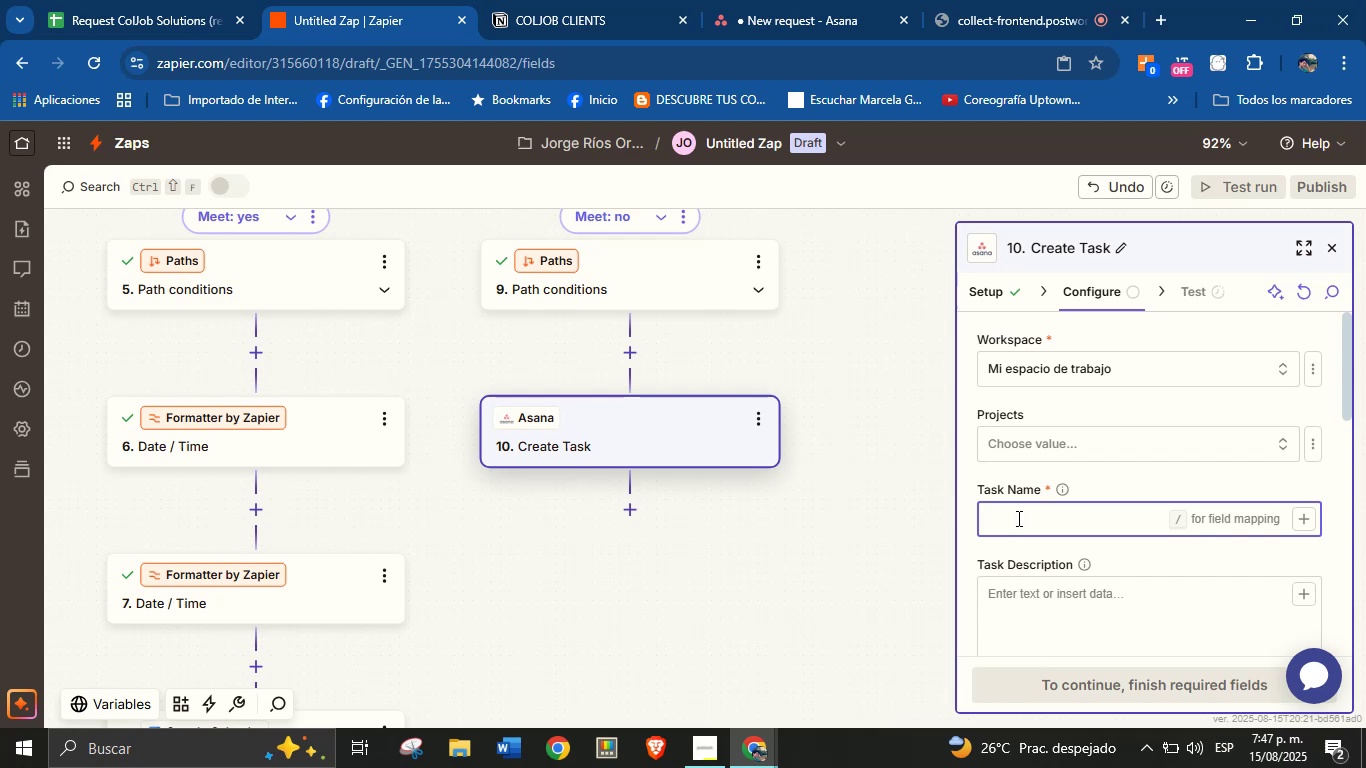 
type(New service request from )
 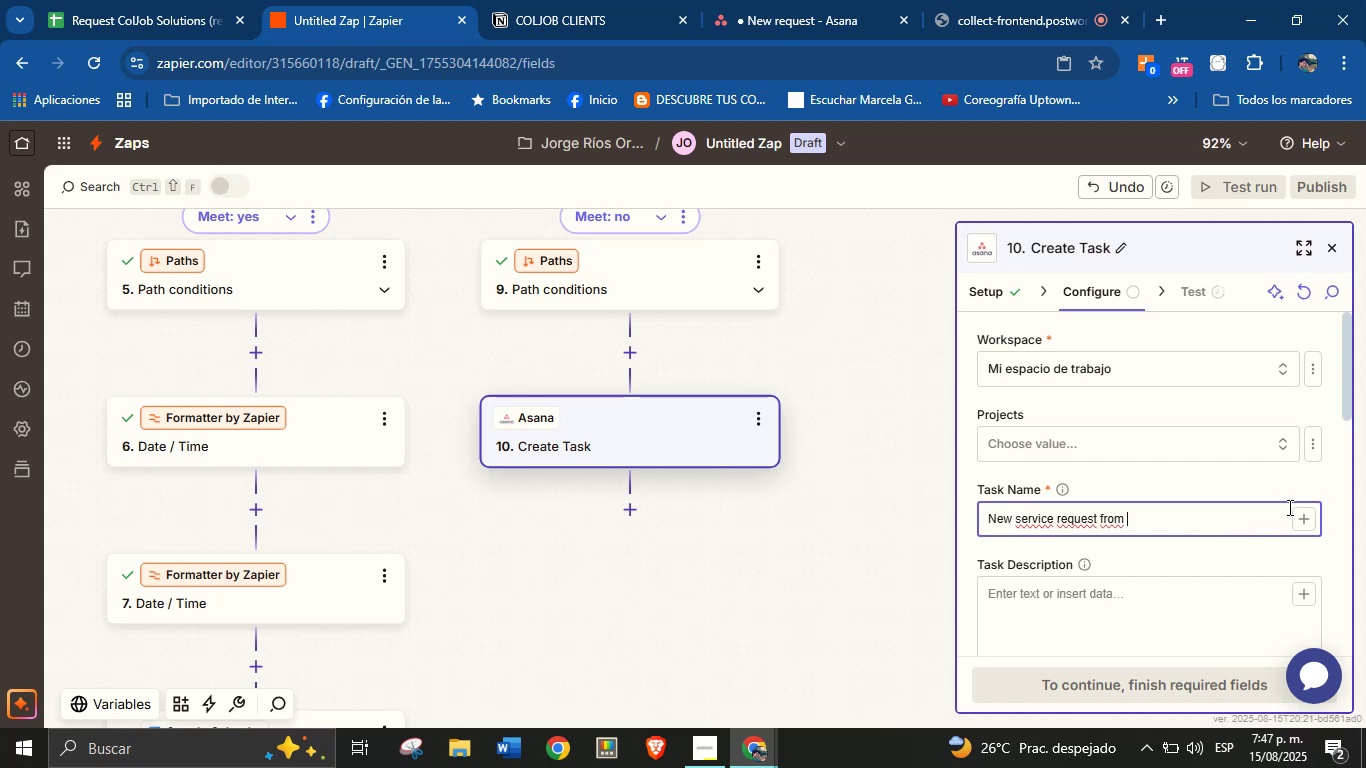 
left_click([1299, 526])
 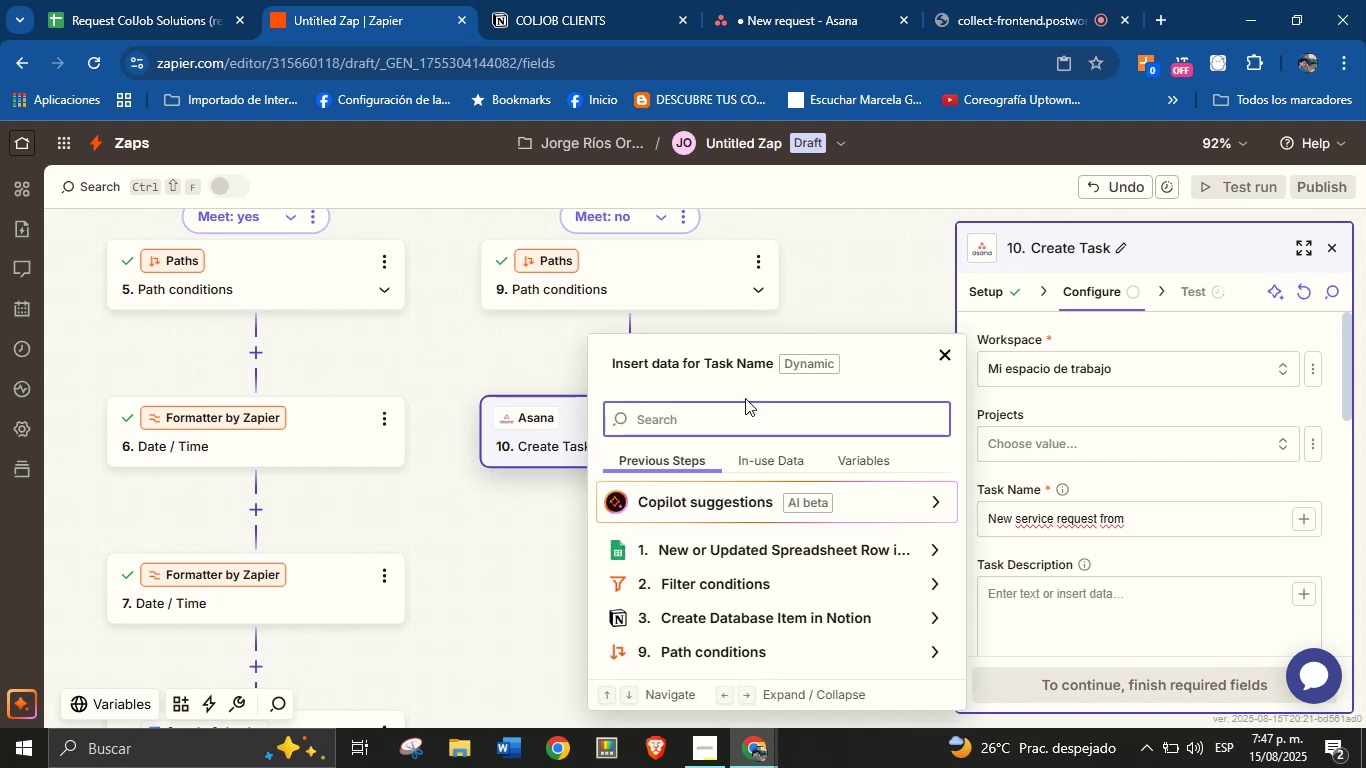 
type(name)
 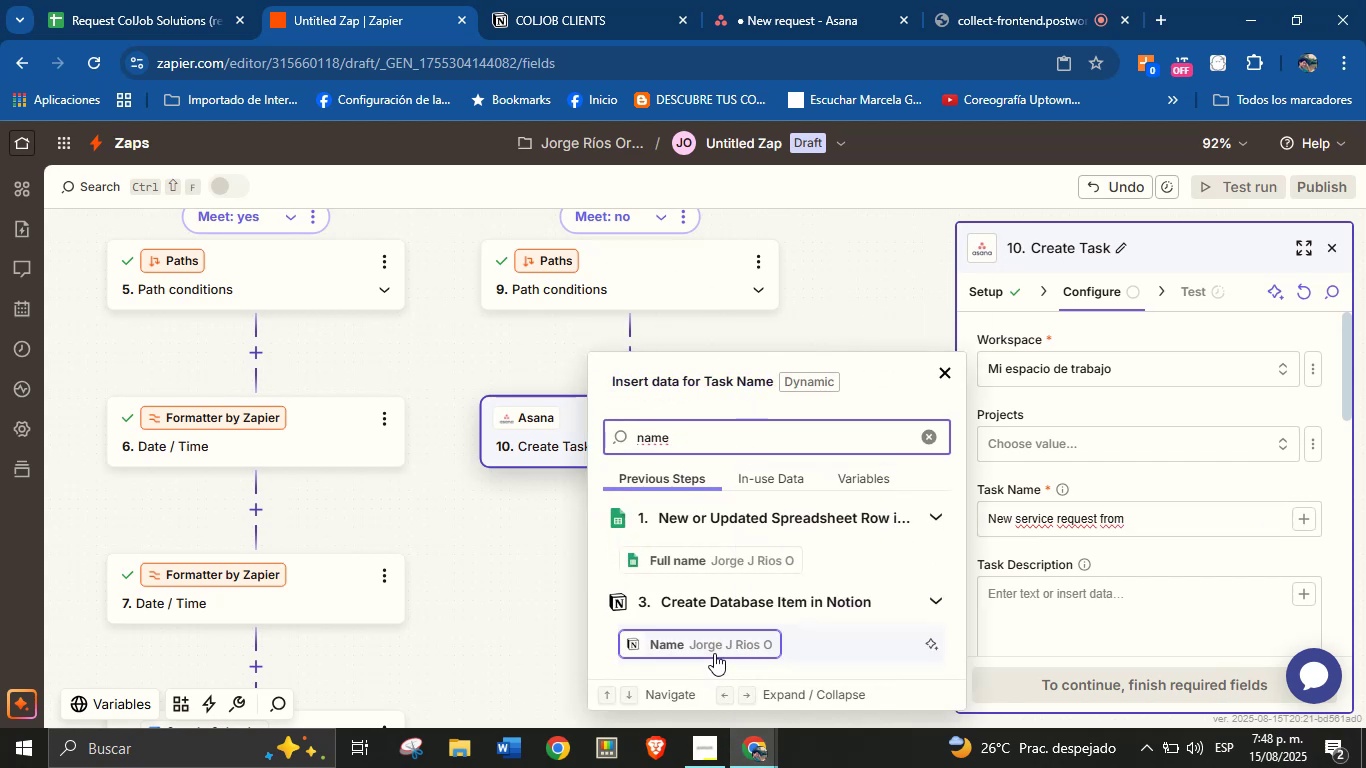 
left_click([711, 650])
 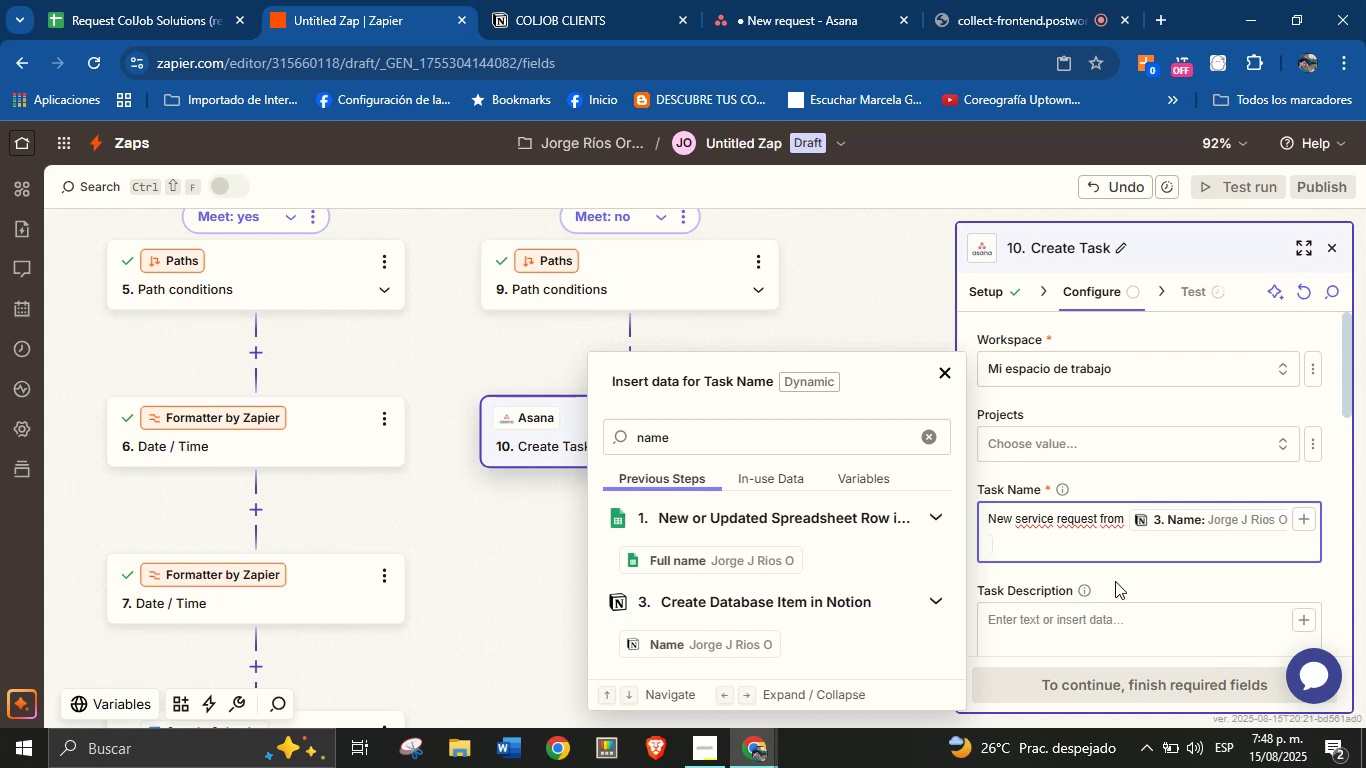 
left_click([1115, 581])
 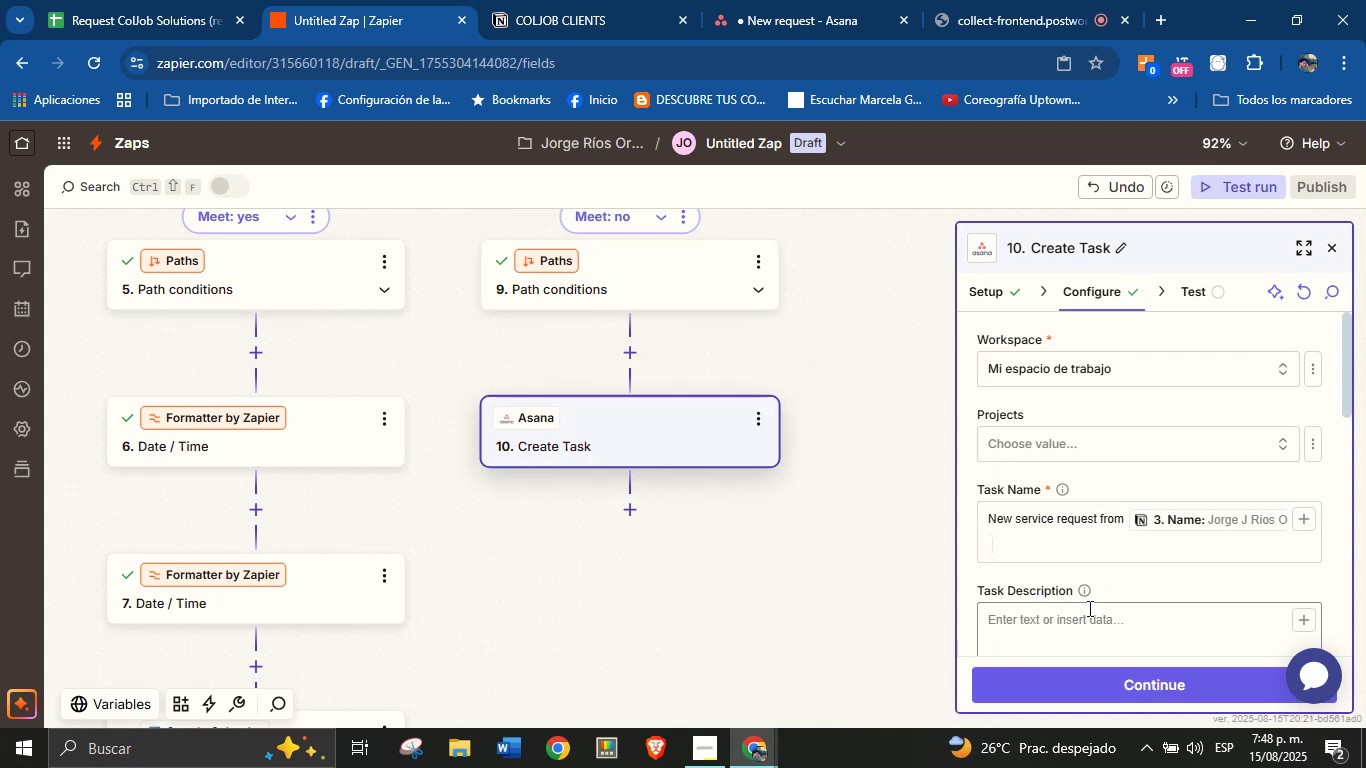 
left_click([1092, 615])
 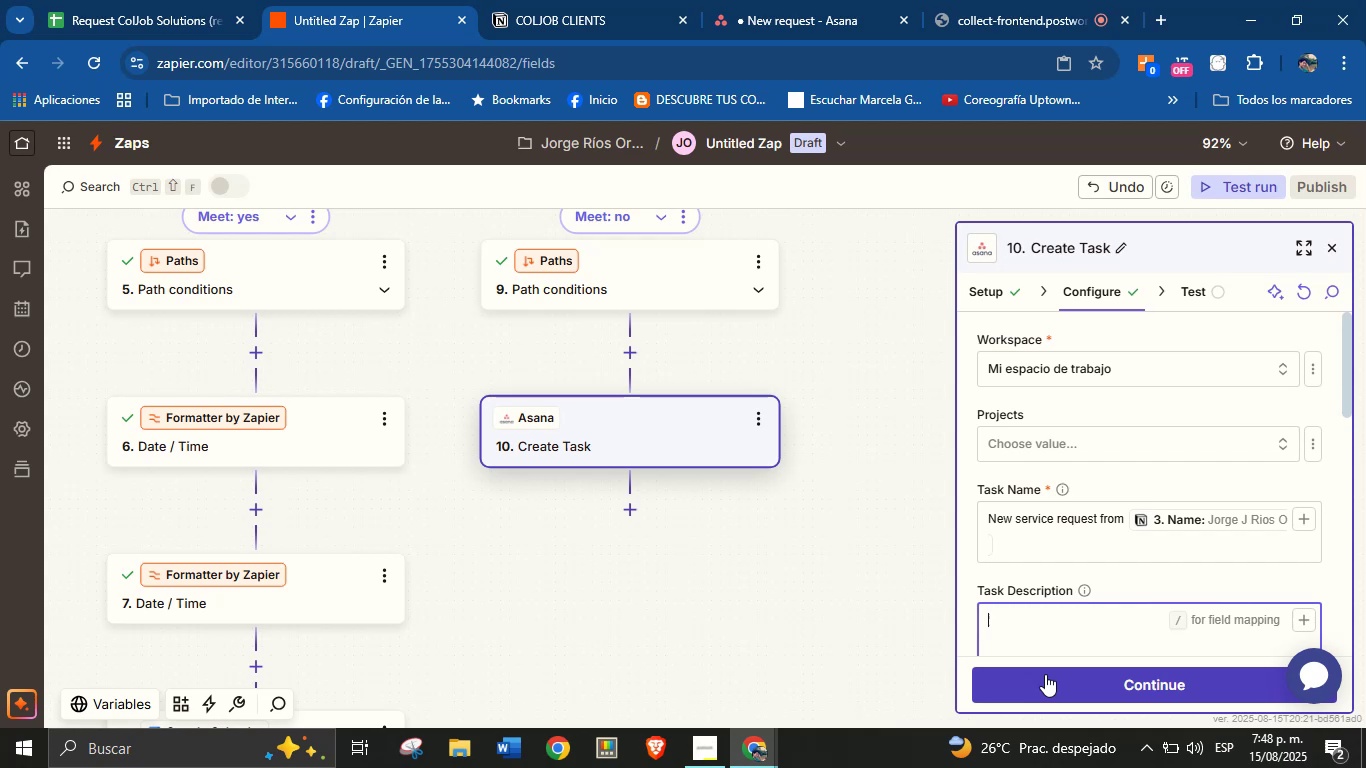 
wait(31.26)
 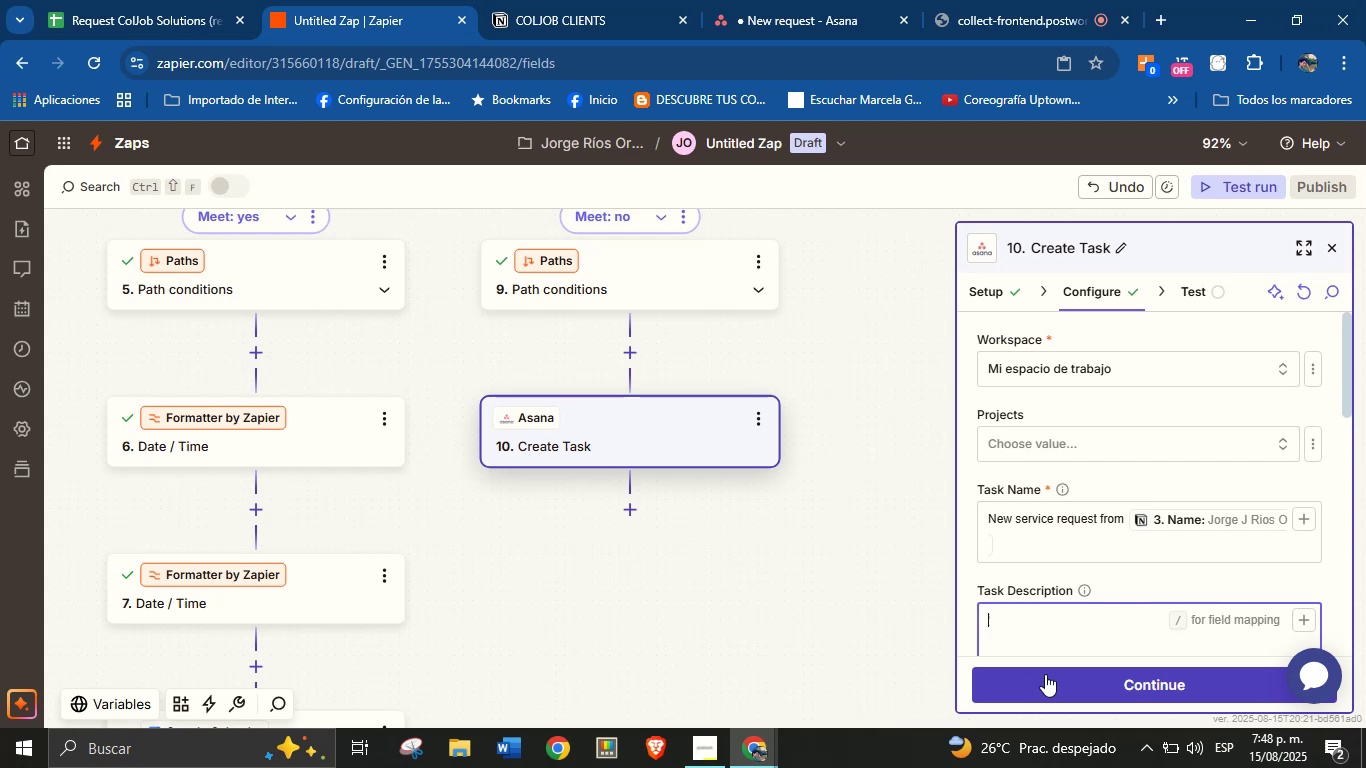 
type(Details )
key(Backspace)
type(>)
 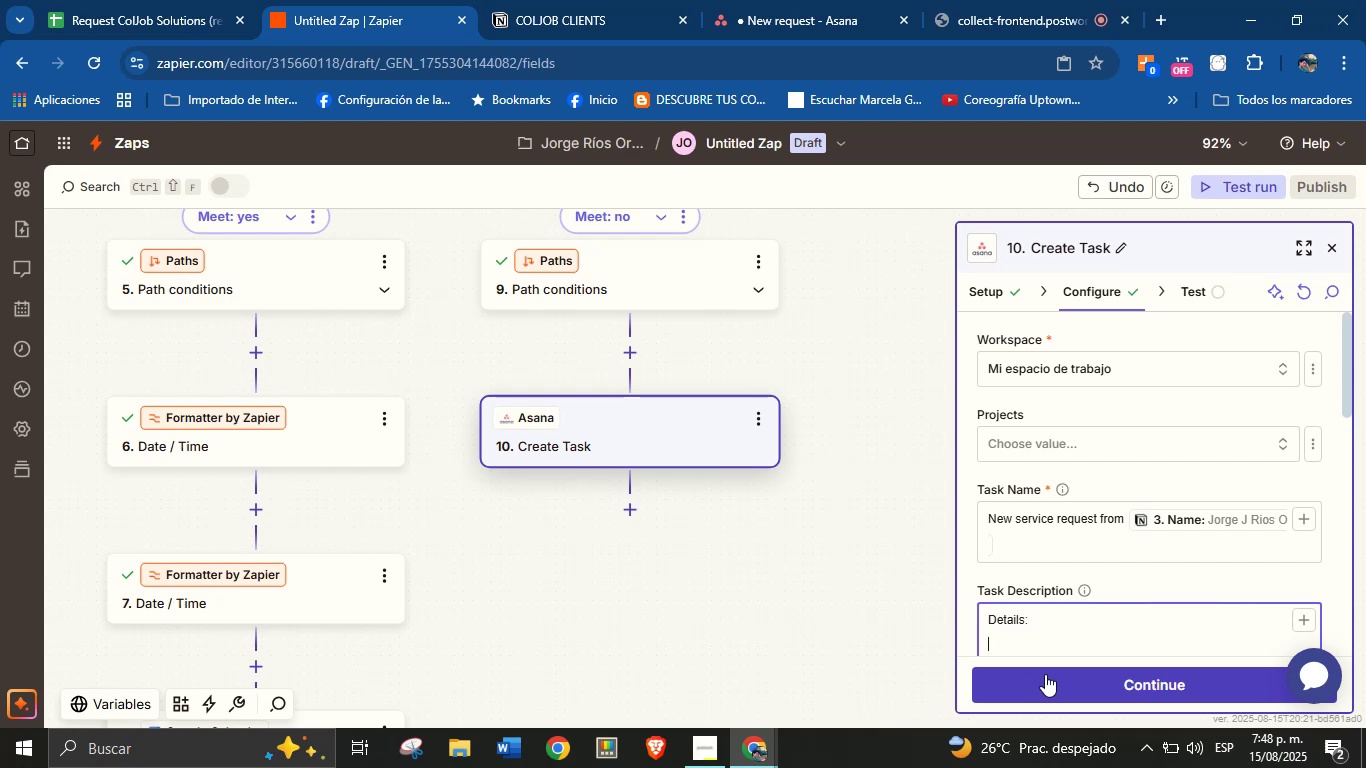 
key(Enter)
 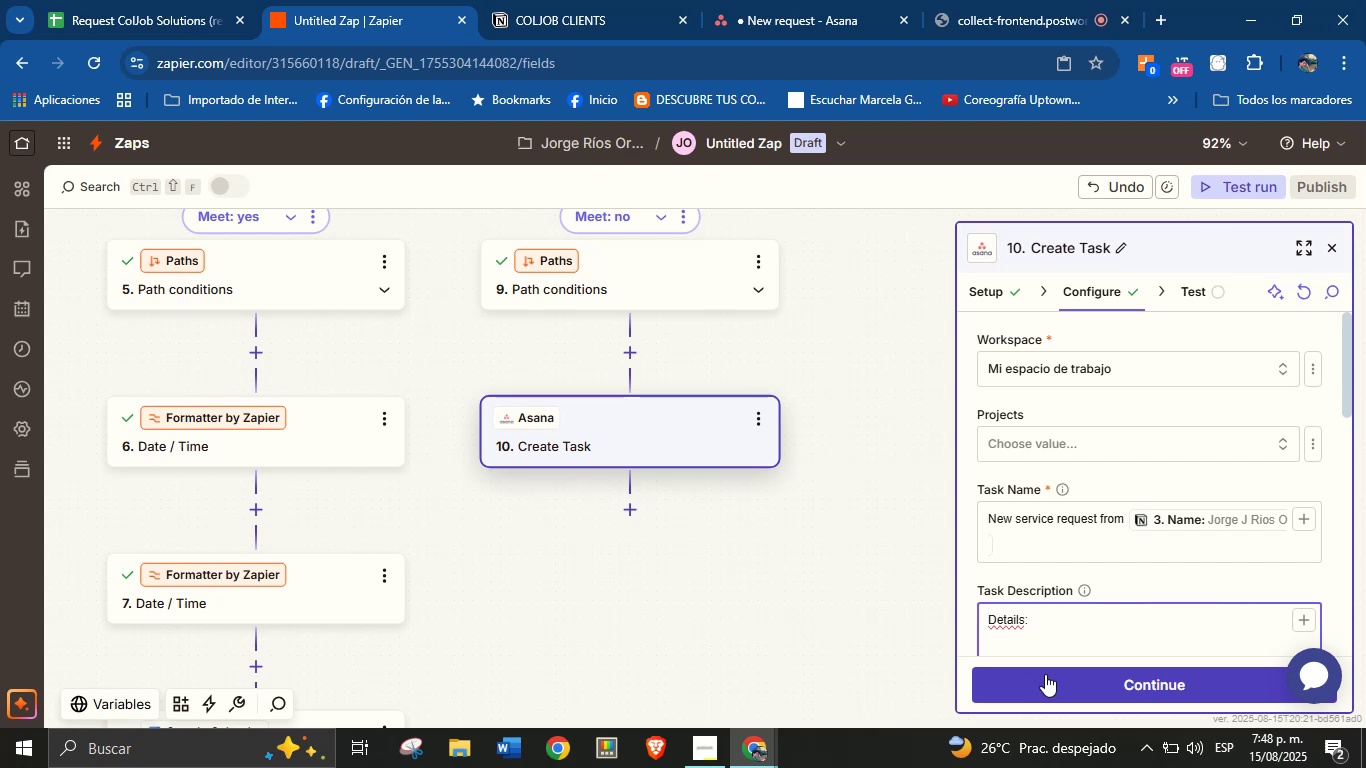 
type(Client[s name> )
 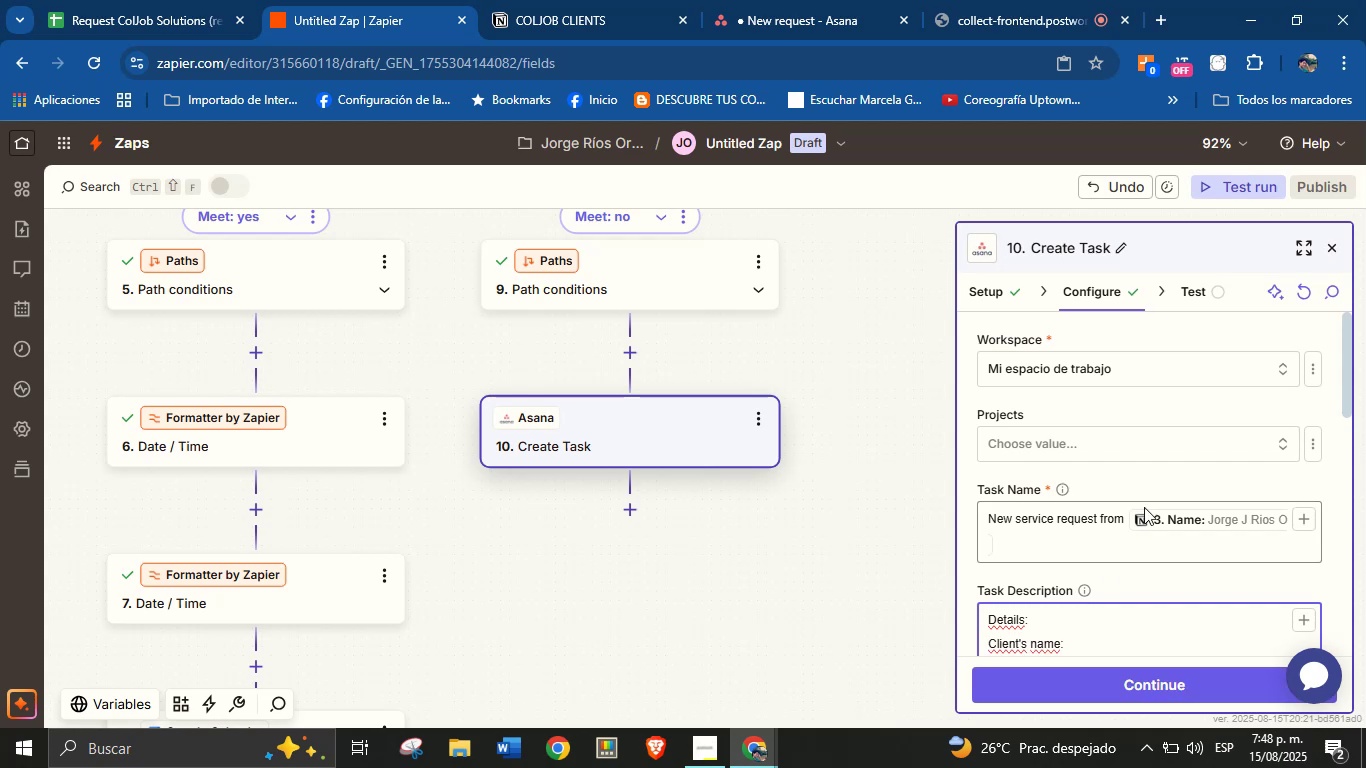 
scroll: coordinate [1151, 496], scroll_direction: down, amount: 3.0
 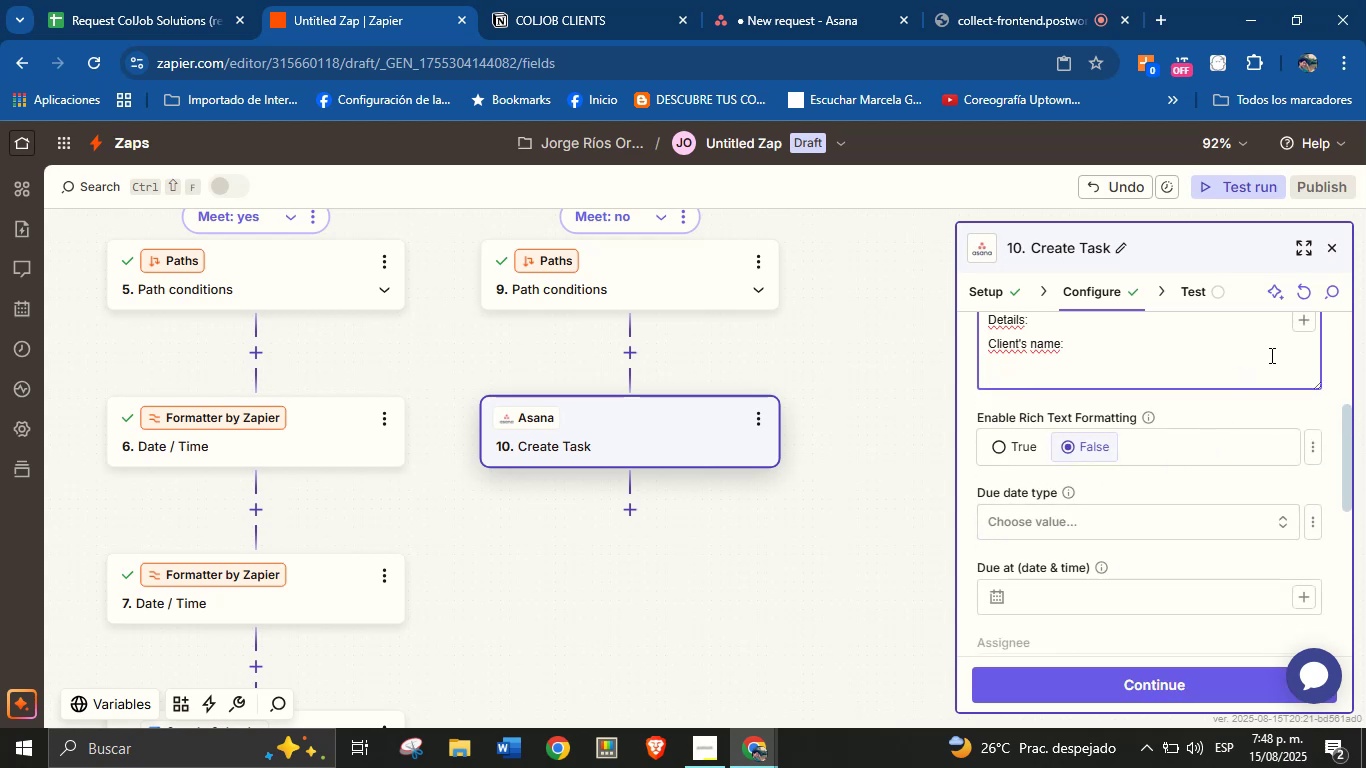 
scroll: coordinate [1269, 359], scroll_direction: up, amount: 1.0
 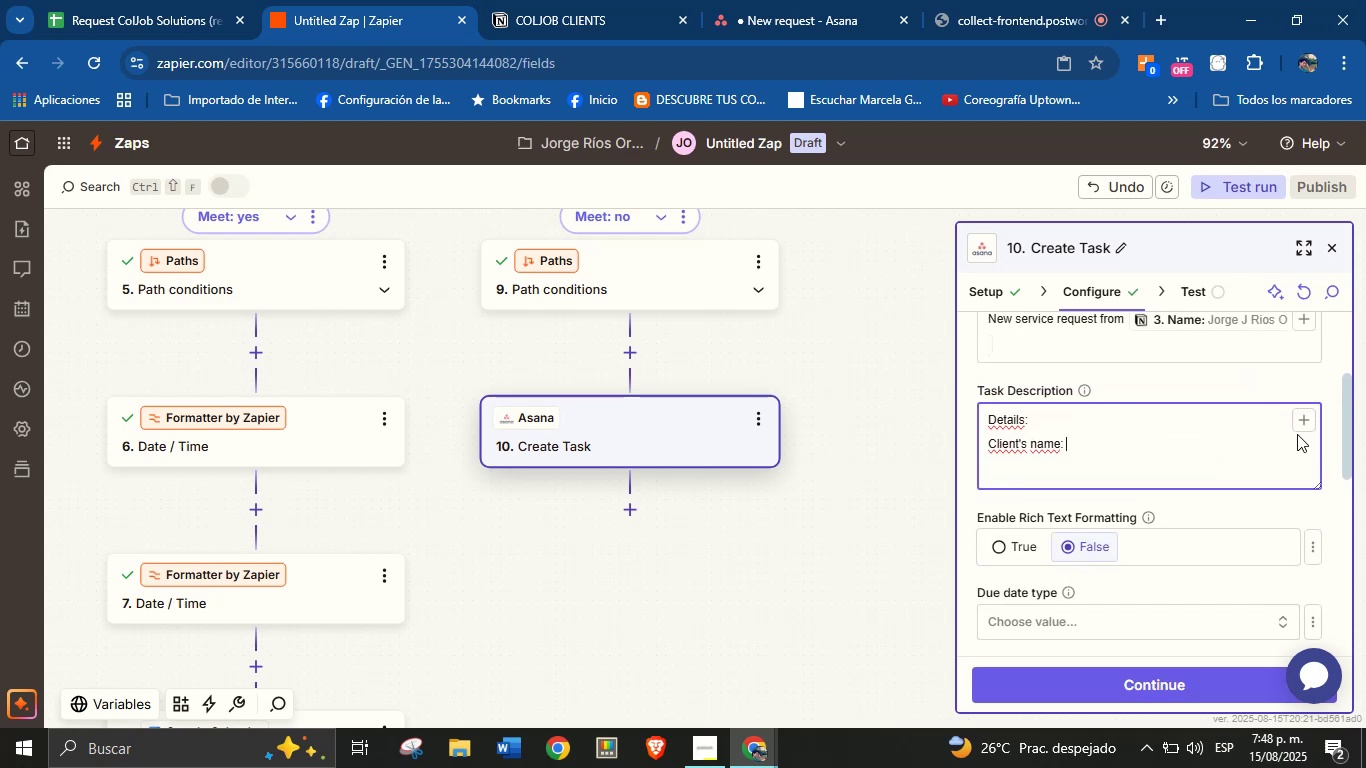 
left_click([1297, 434])
 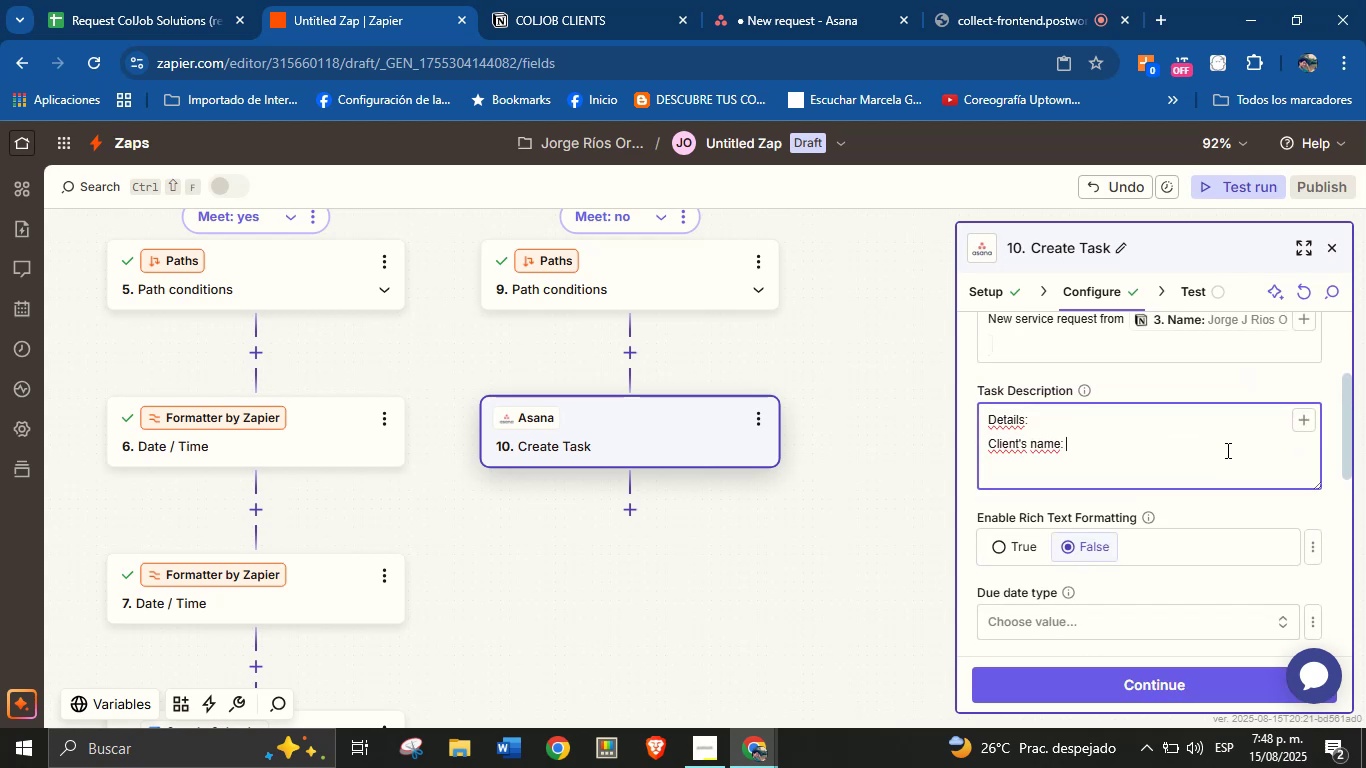 
left_click([1226, 450])
 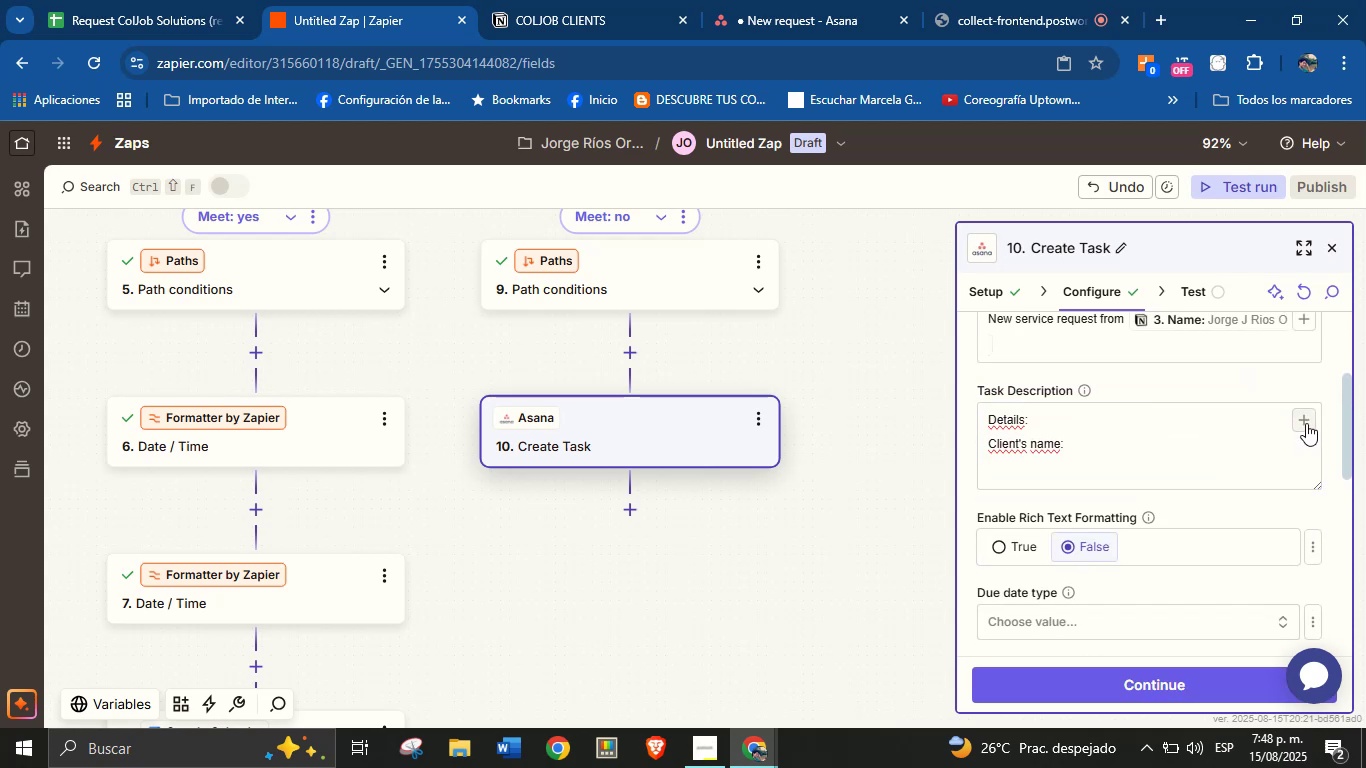 
left_click([1306, 423])
 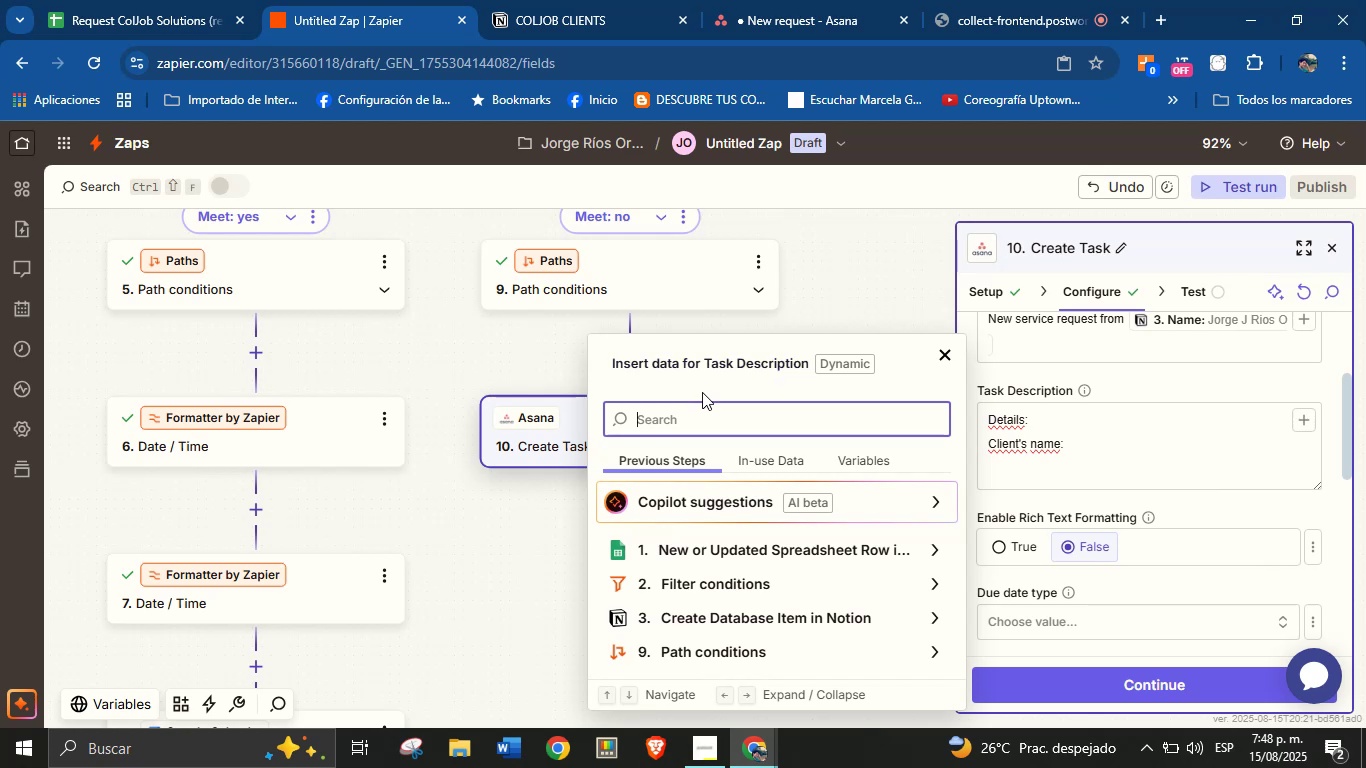 
type(name)
 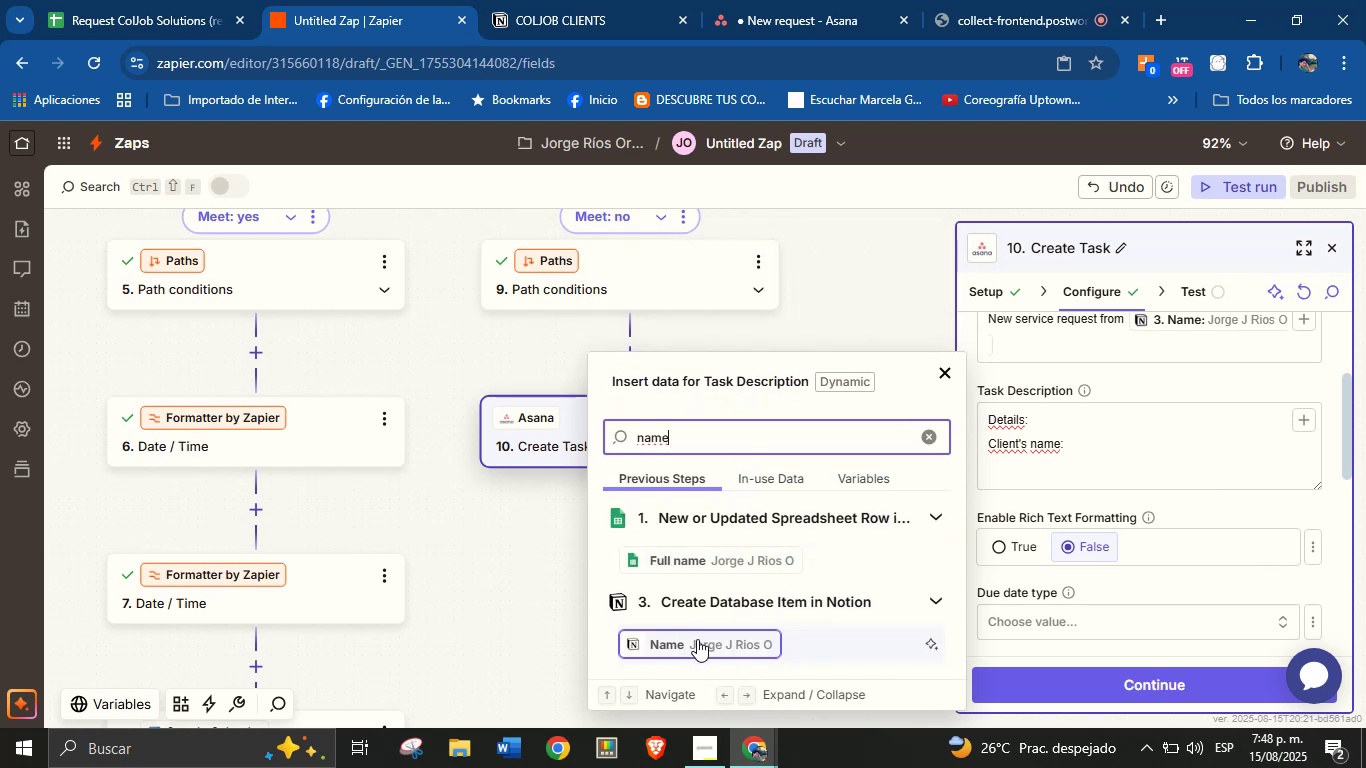 
left_click([697, 639])
 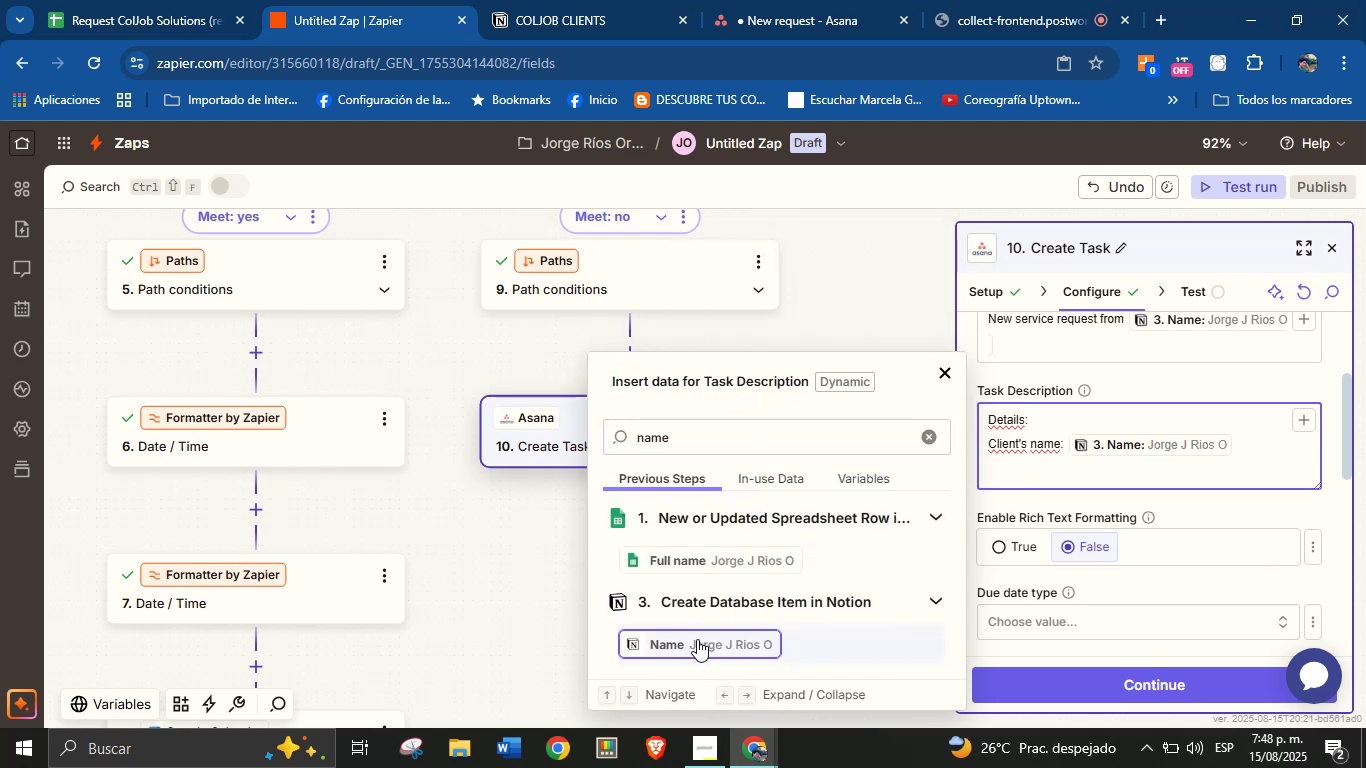 
key(Enter)
 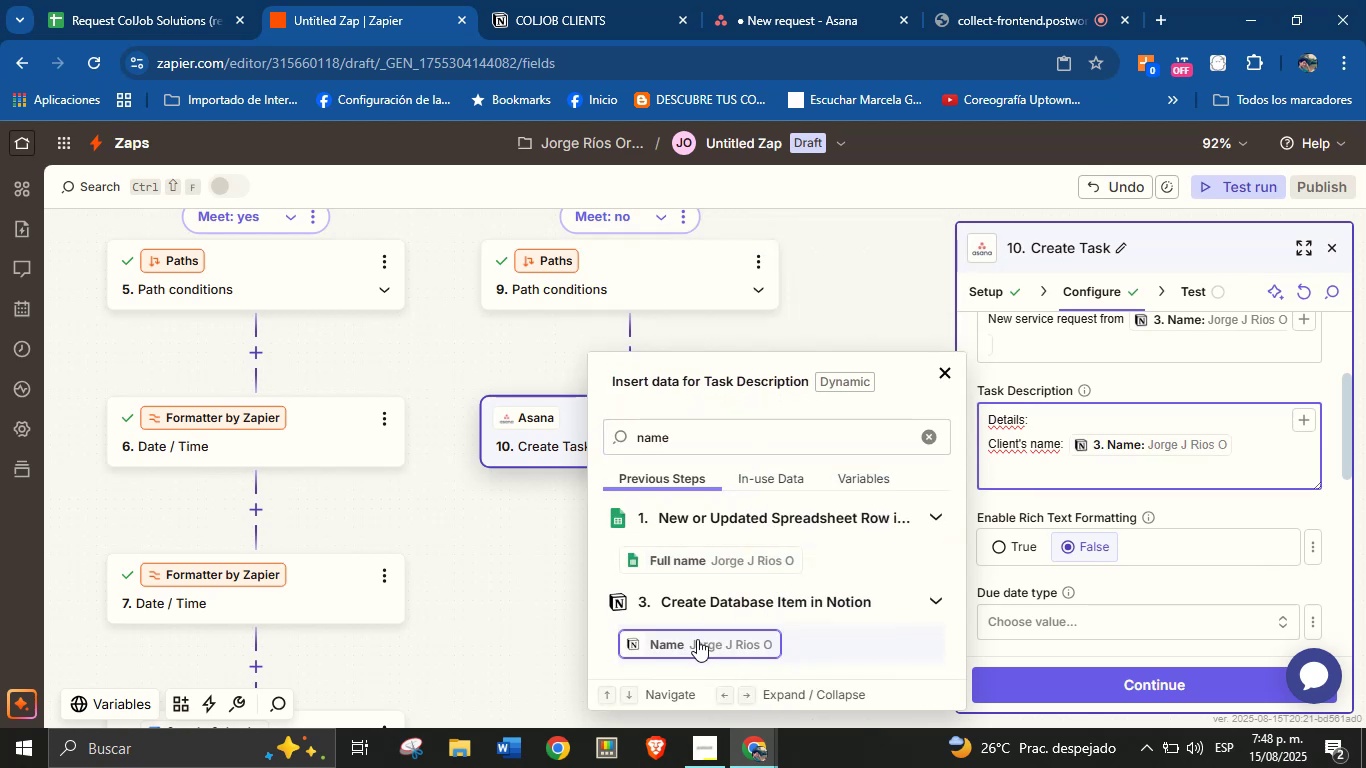 
type(Email> )
 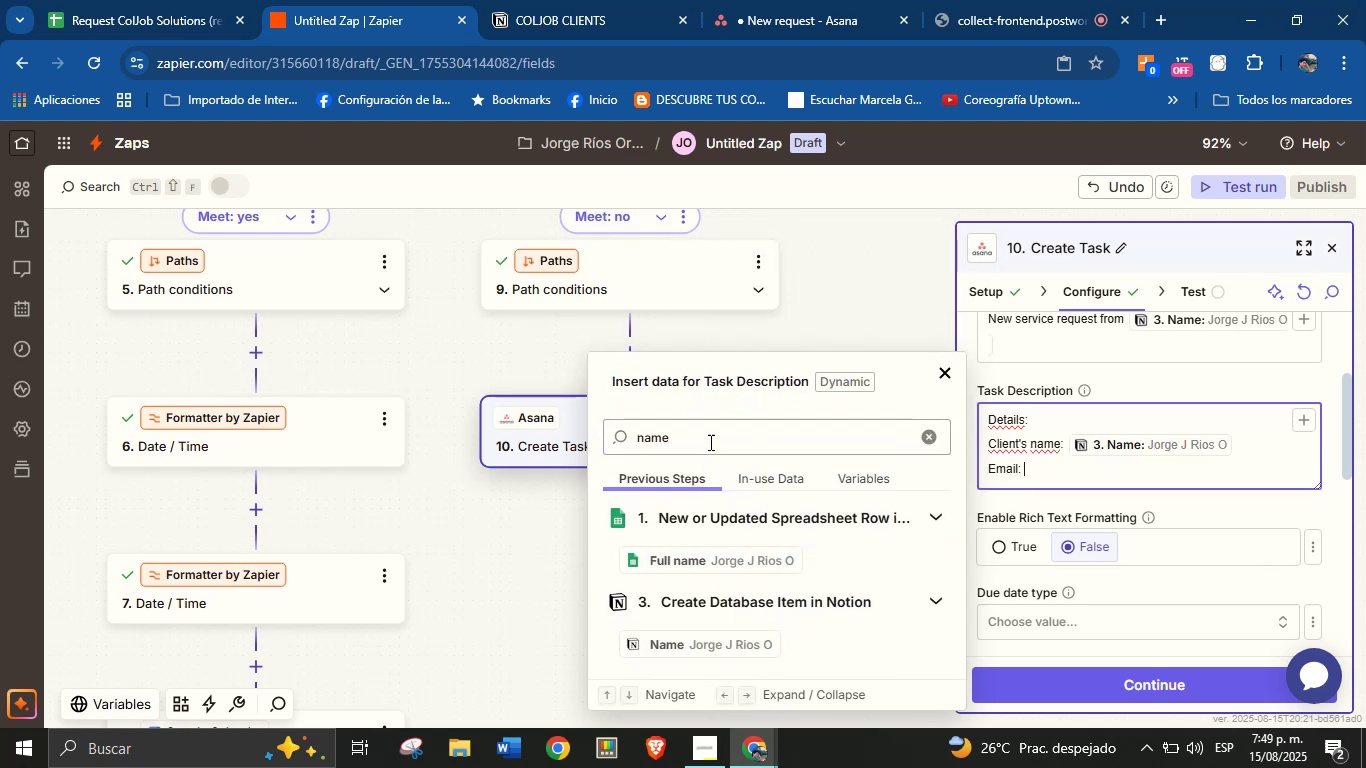 
double_click([709, 442])
 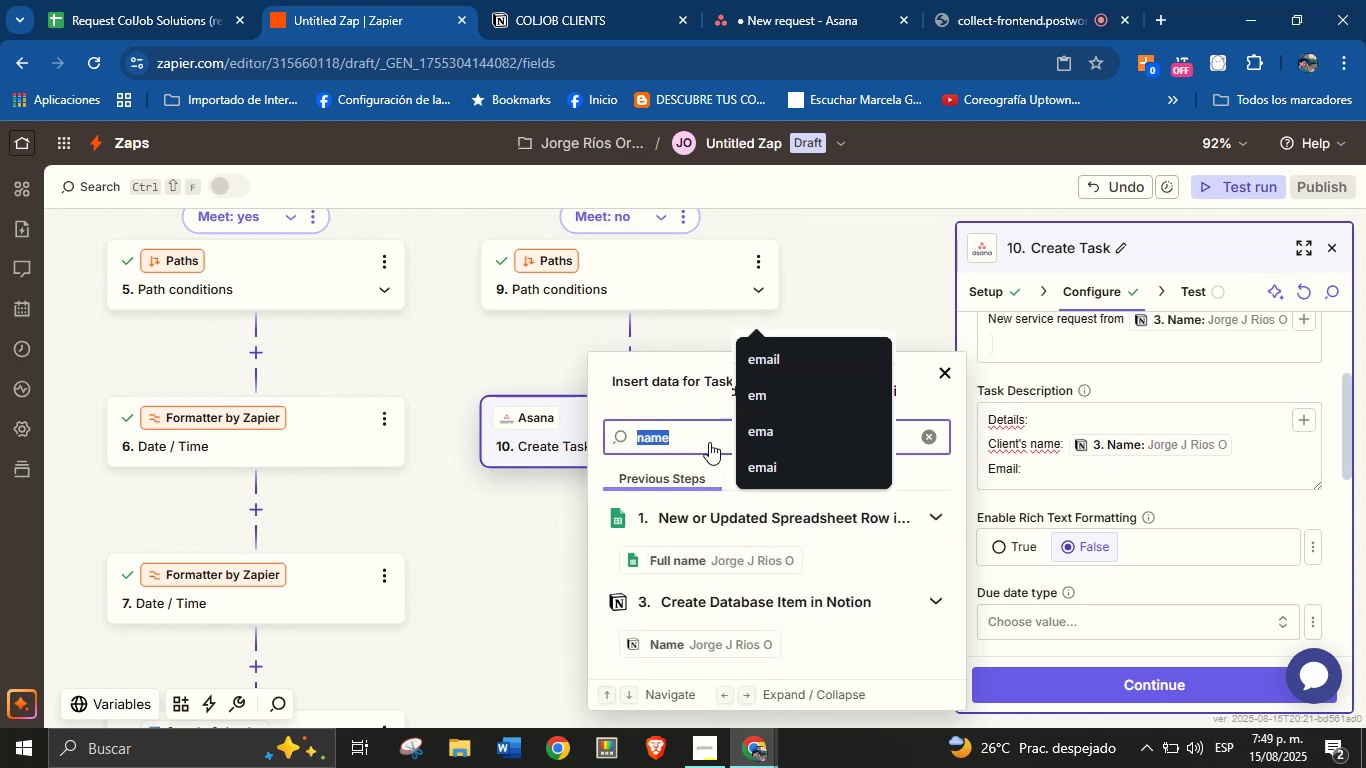 
type(email)
 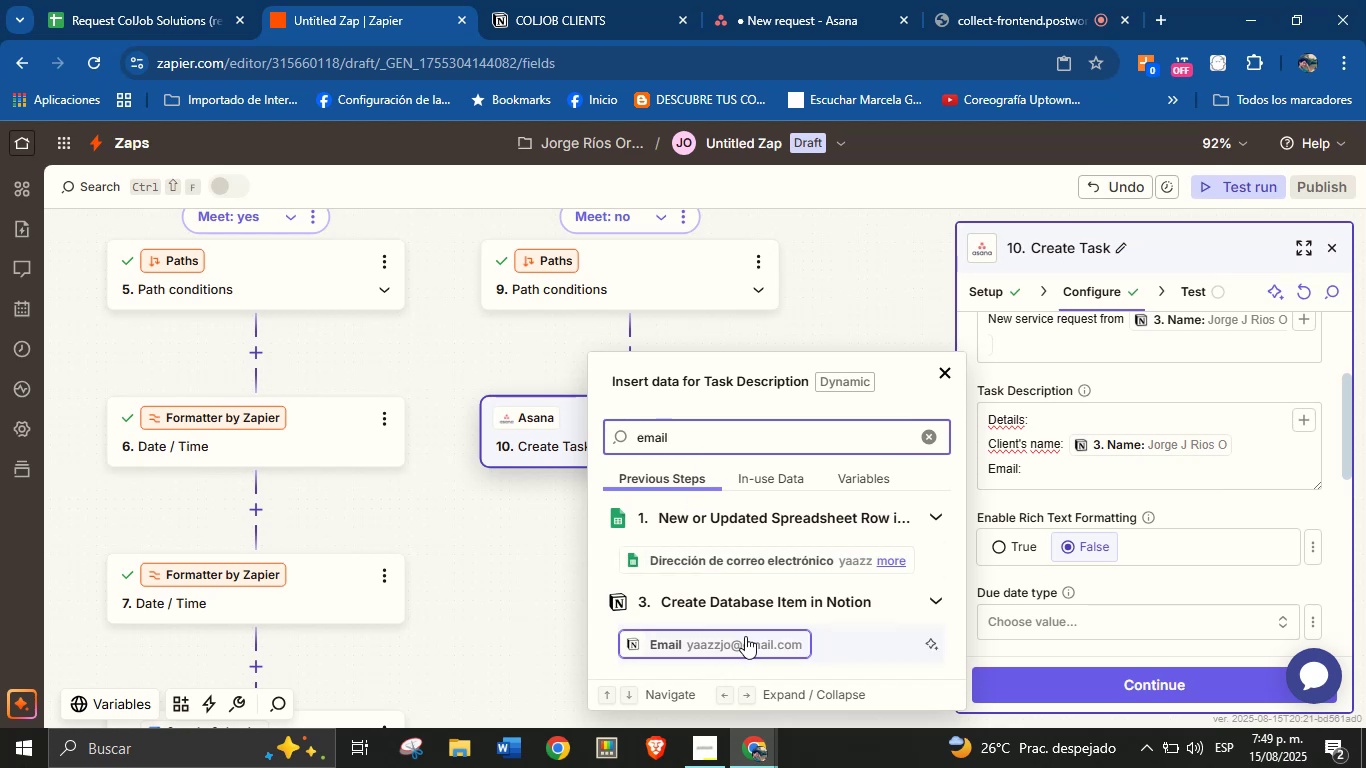 
left_click([745, 636])
 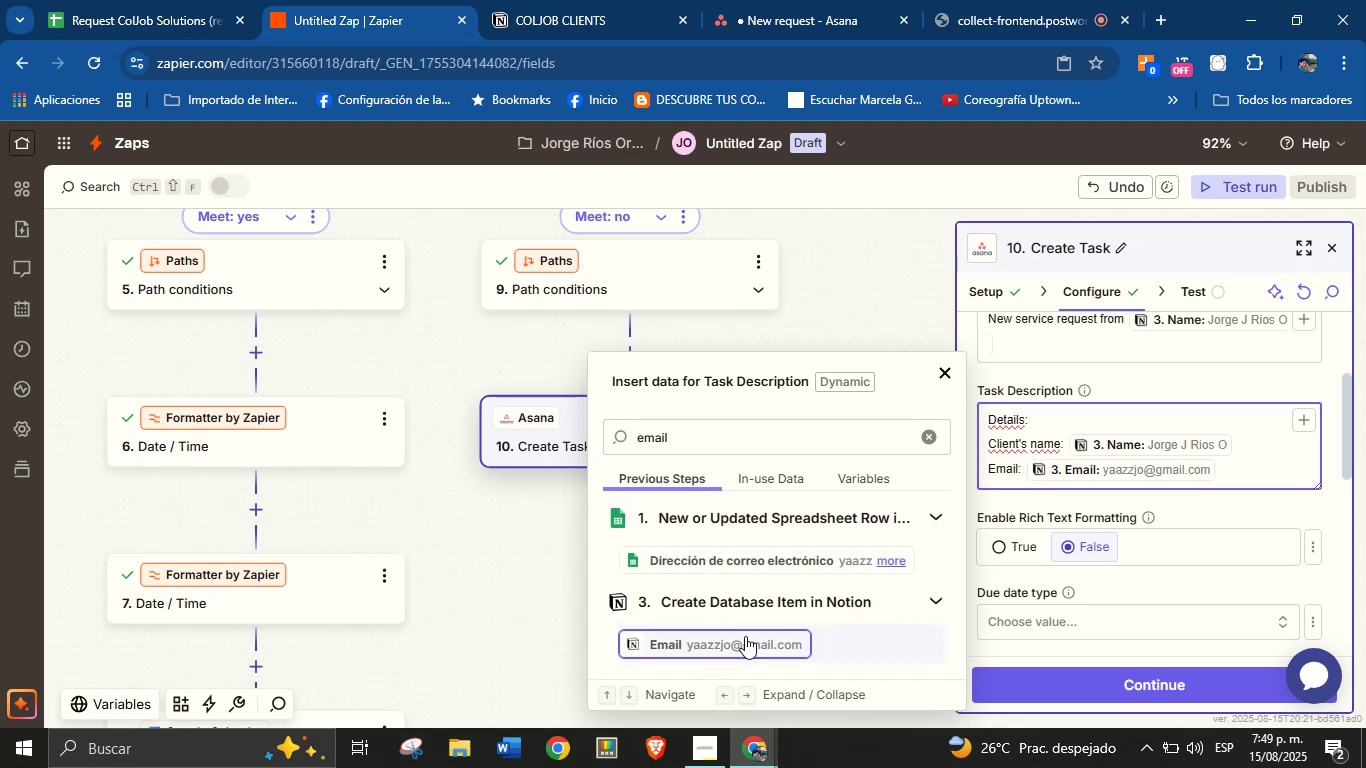 
key(Enter)
 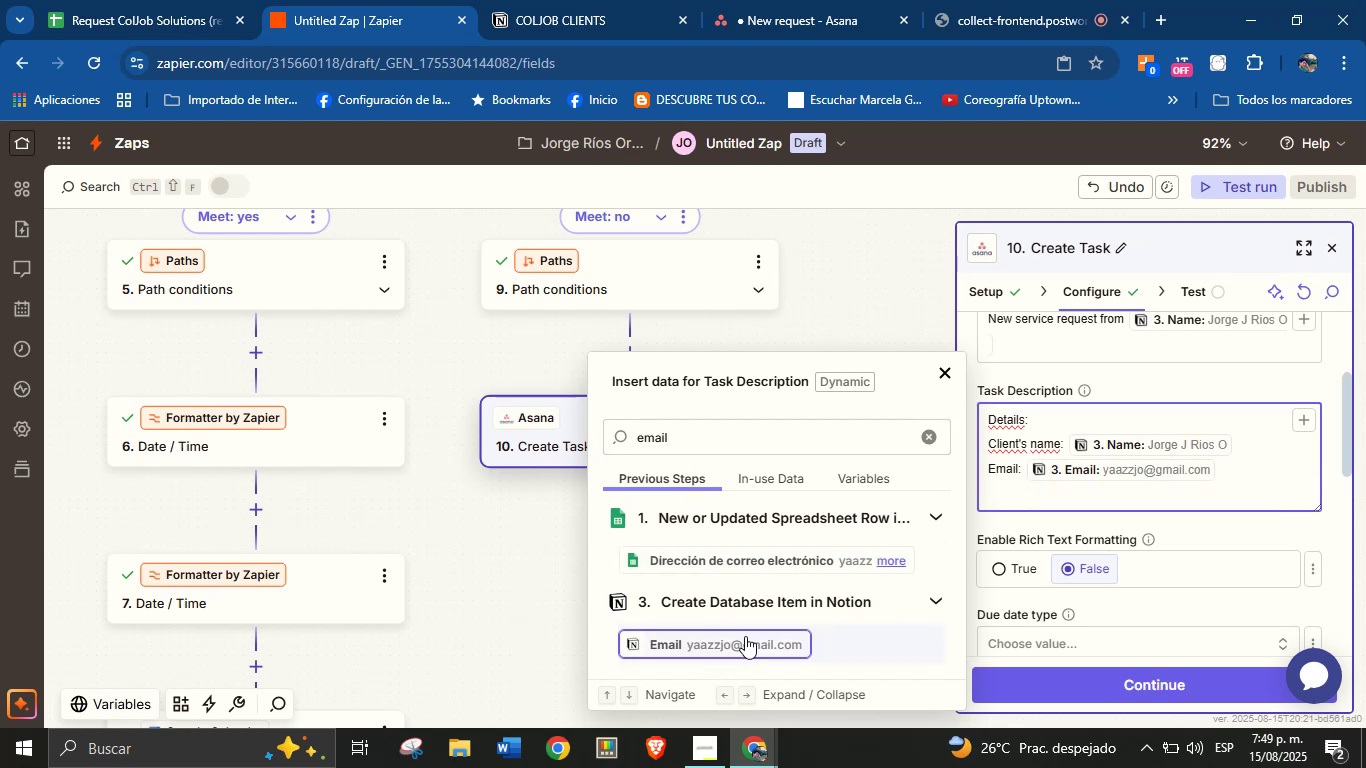 
key(CapsLock)
 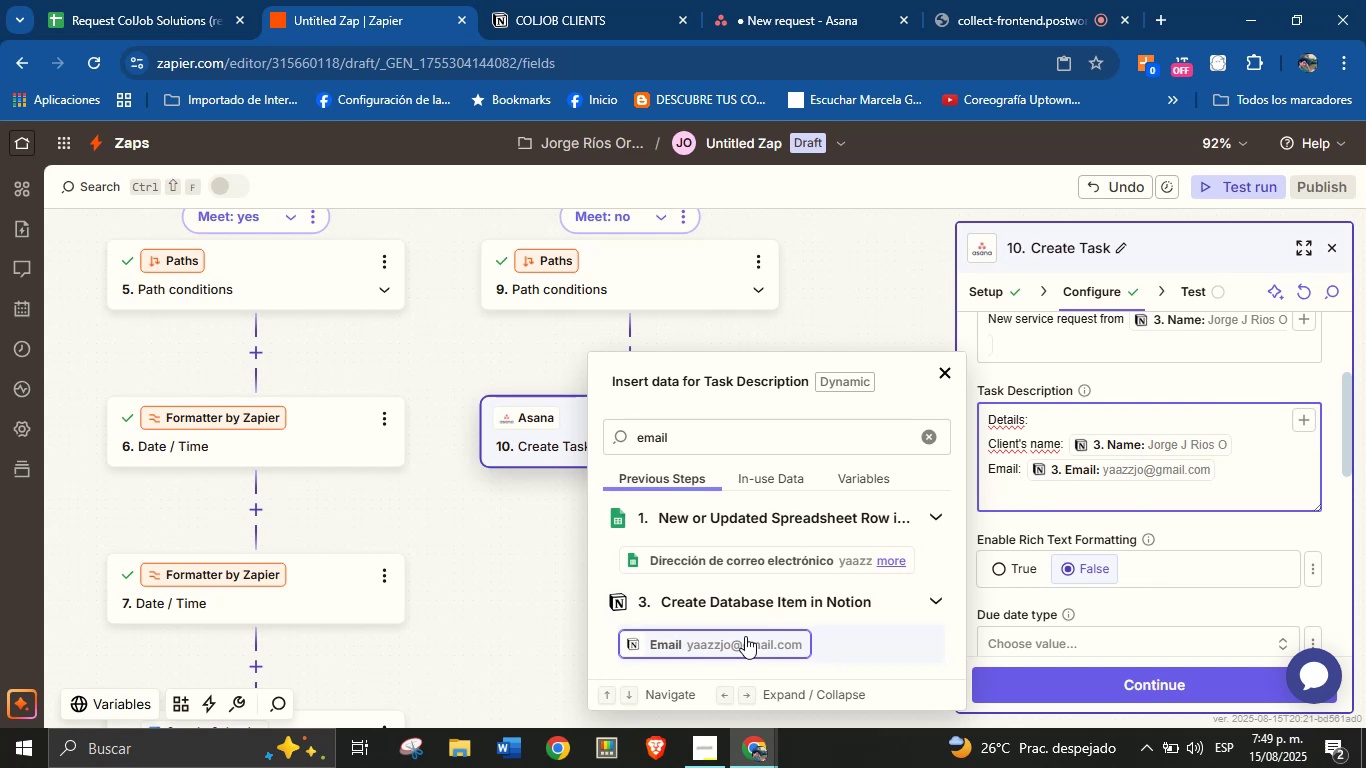 
wait(16.76)
 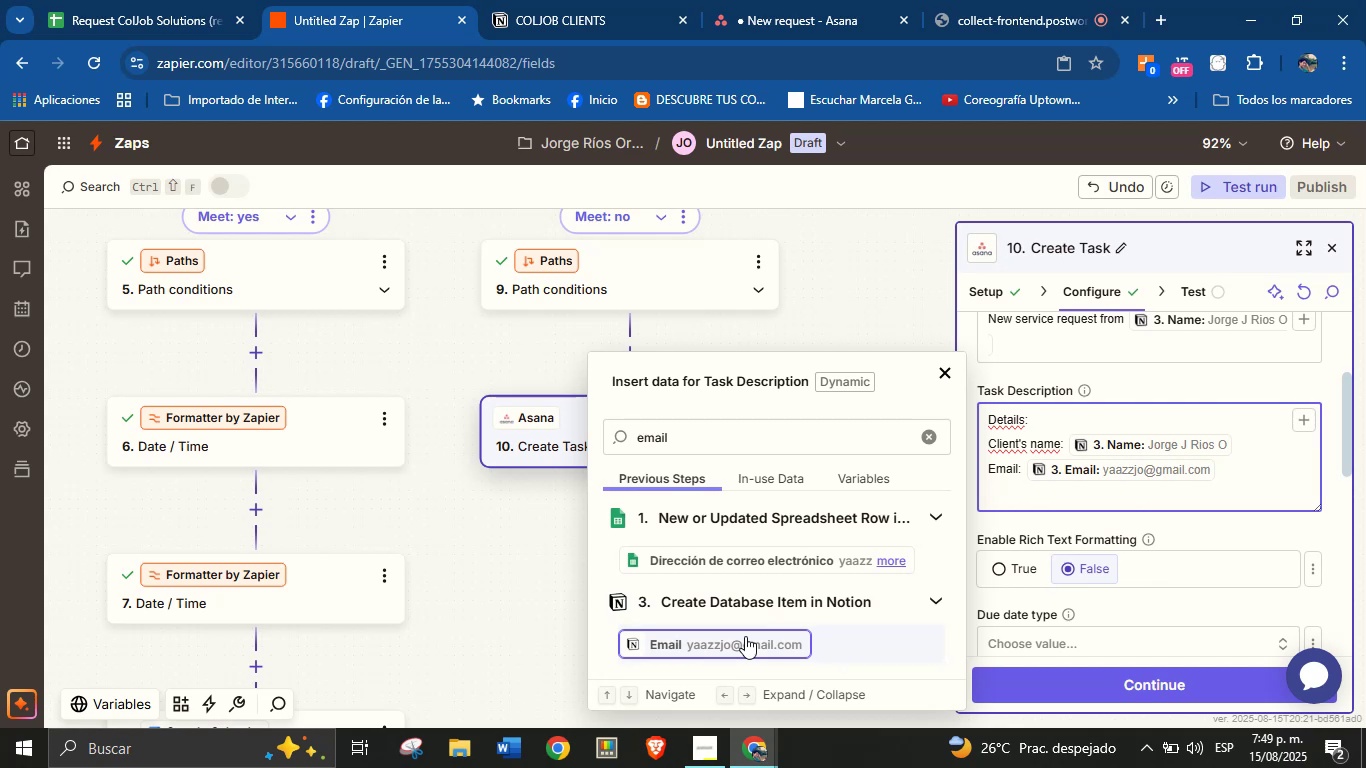 
type(Phone> )
 